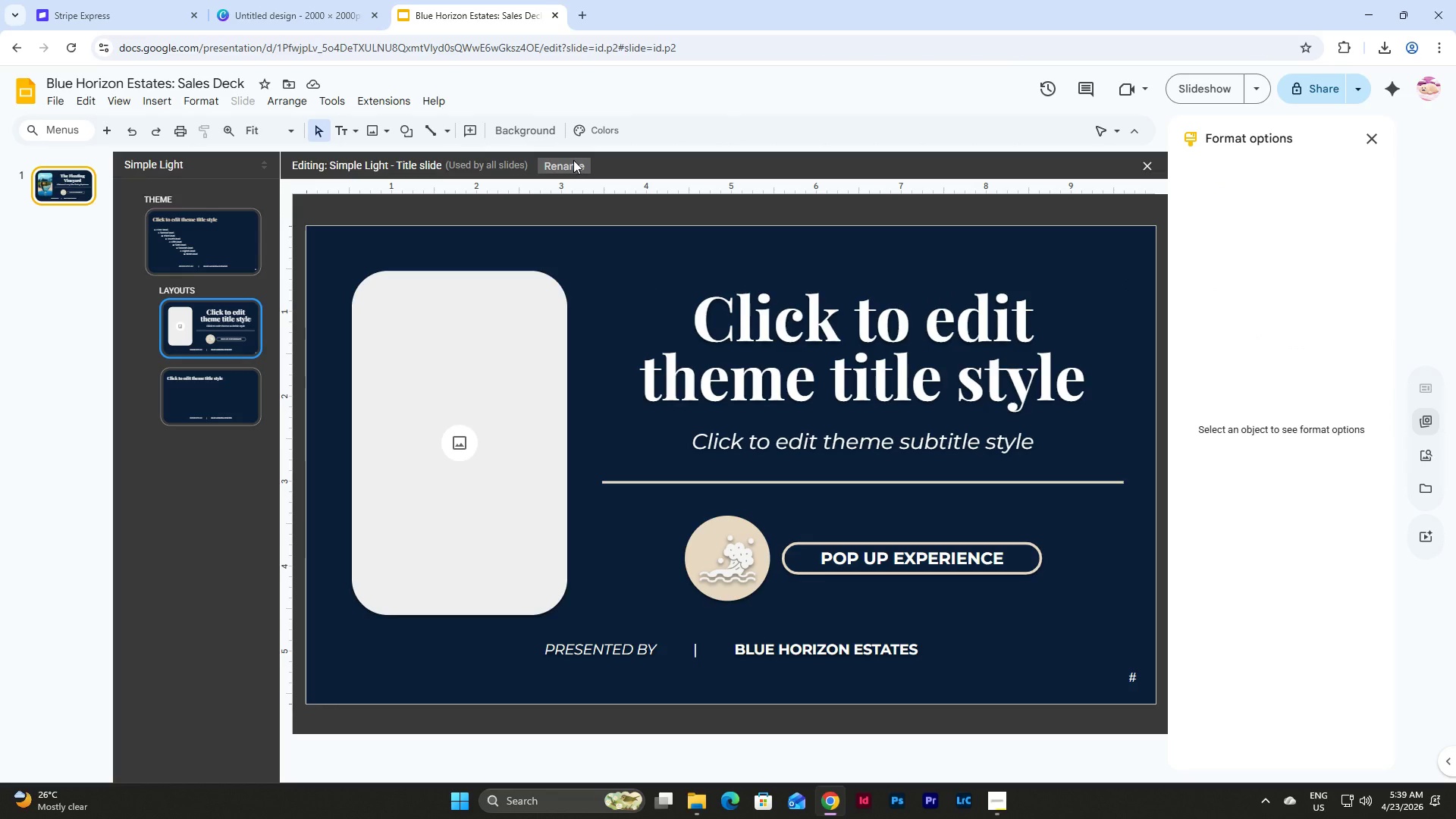 
left_click([574, 168])
 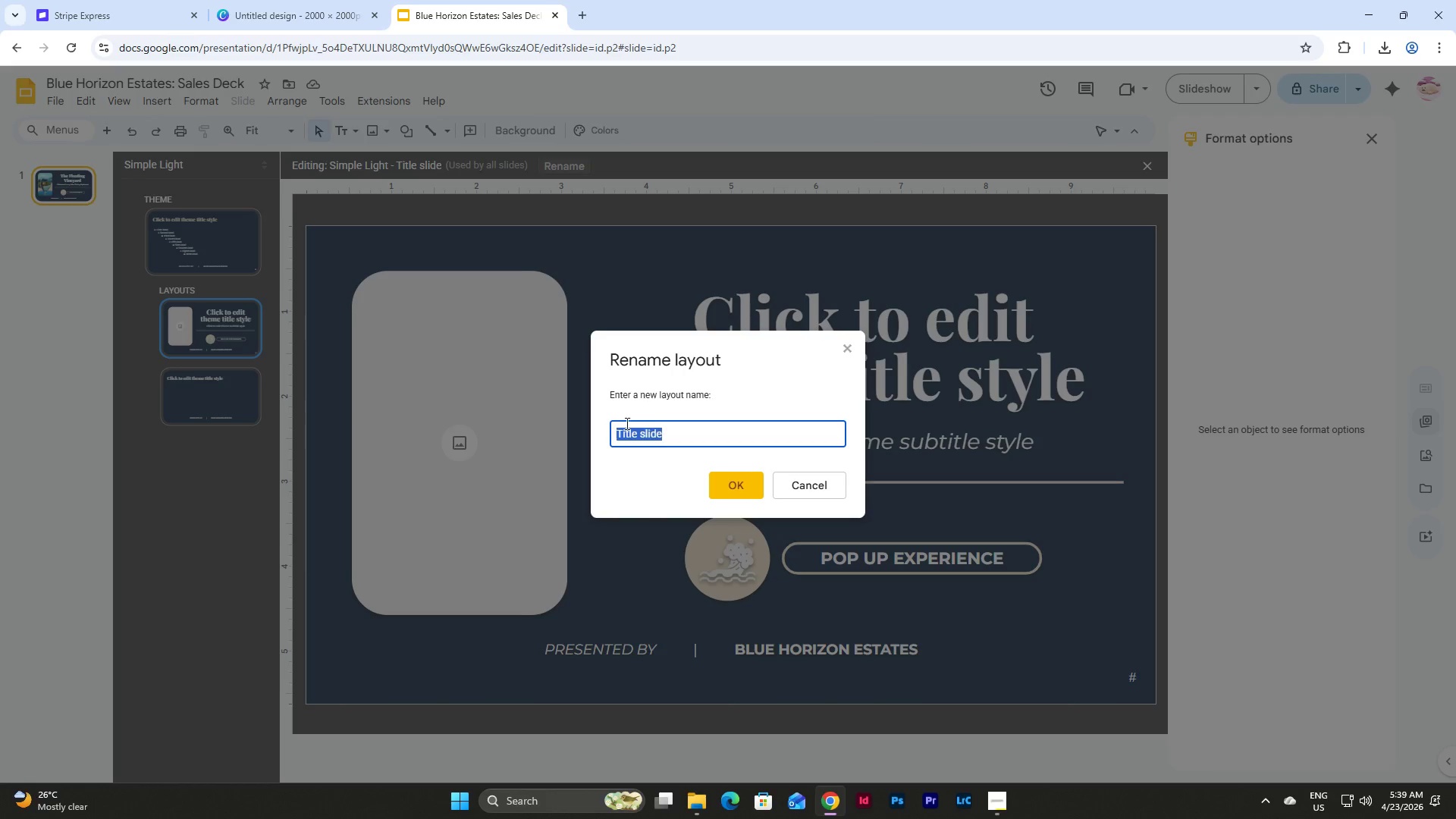 
left_click([638, 431])
 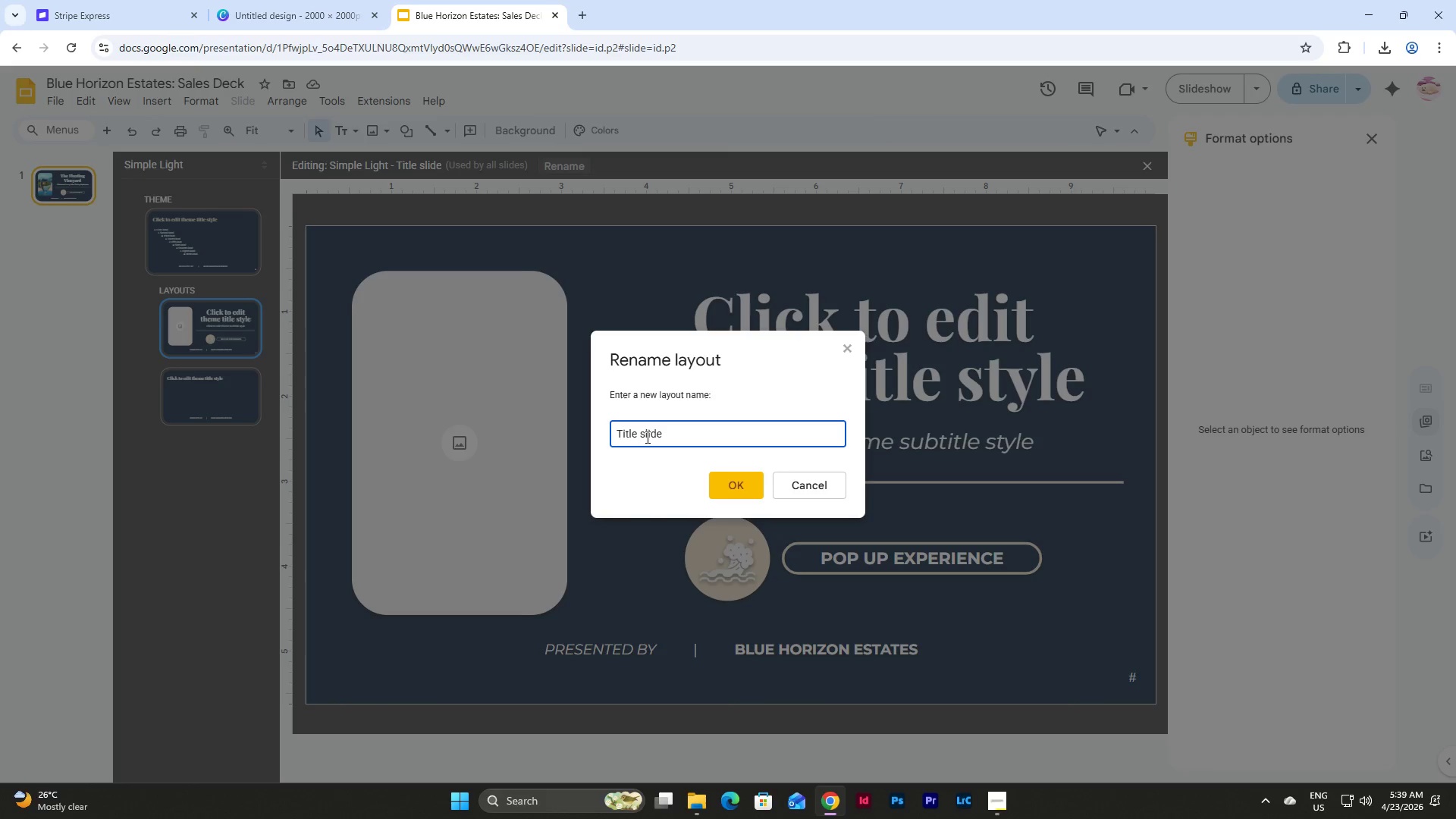 
left_click([645, 438])
 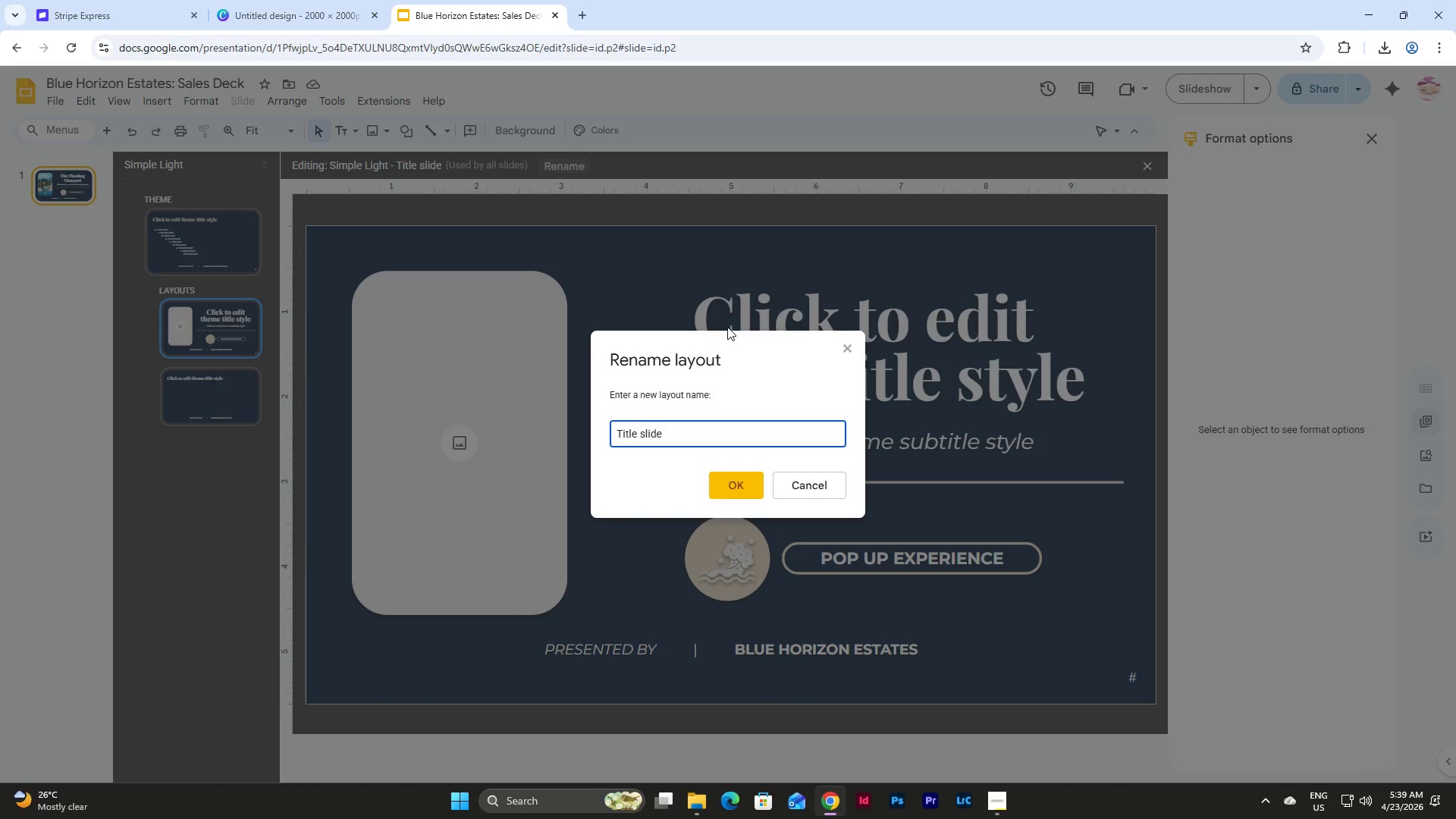 
key(Backspace)
 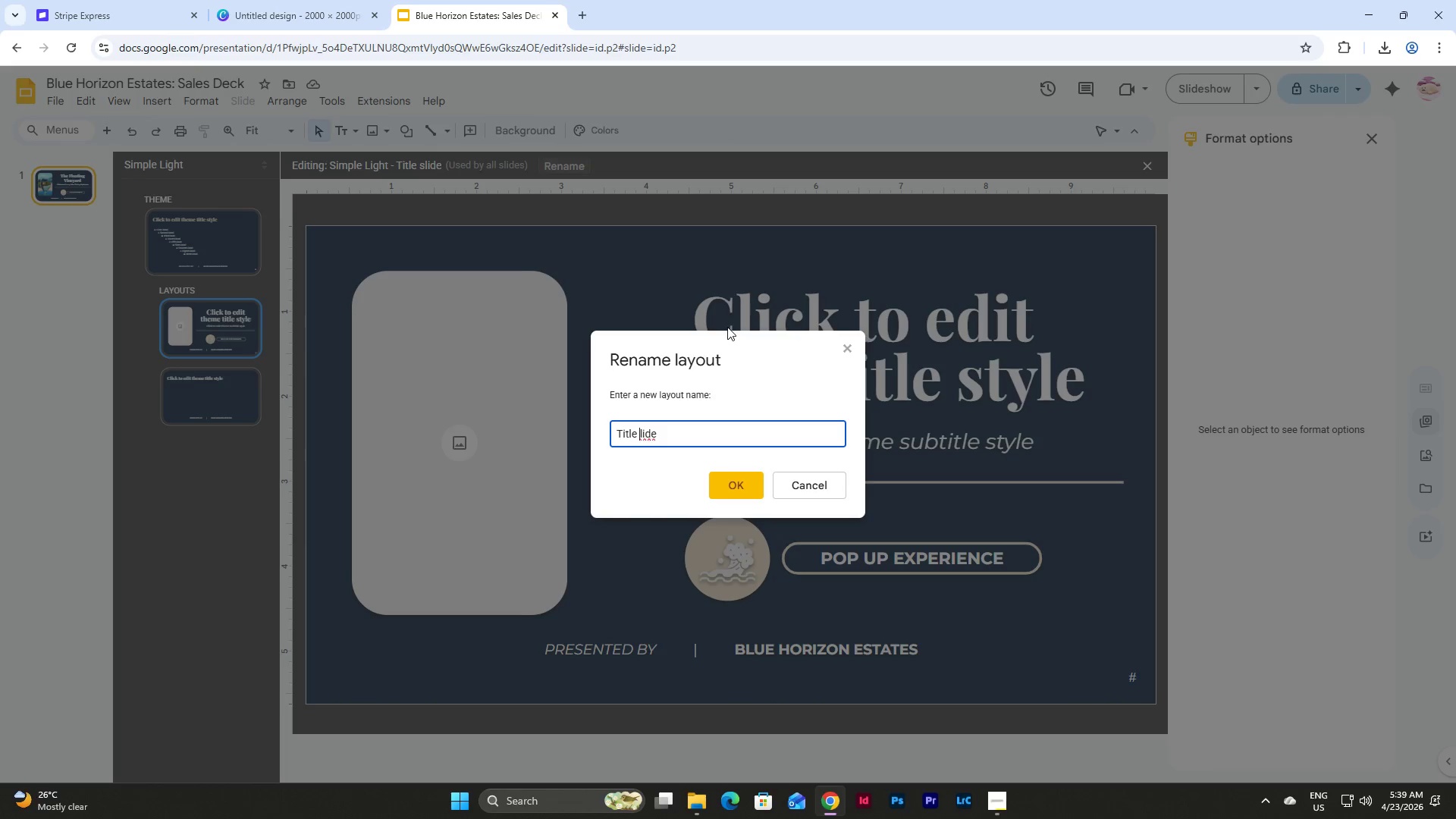 
key(Shift+S)
 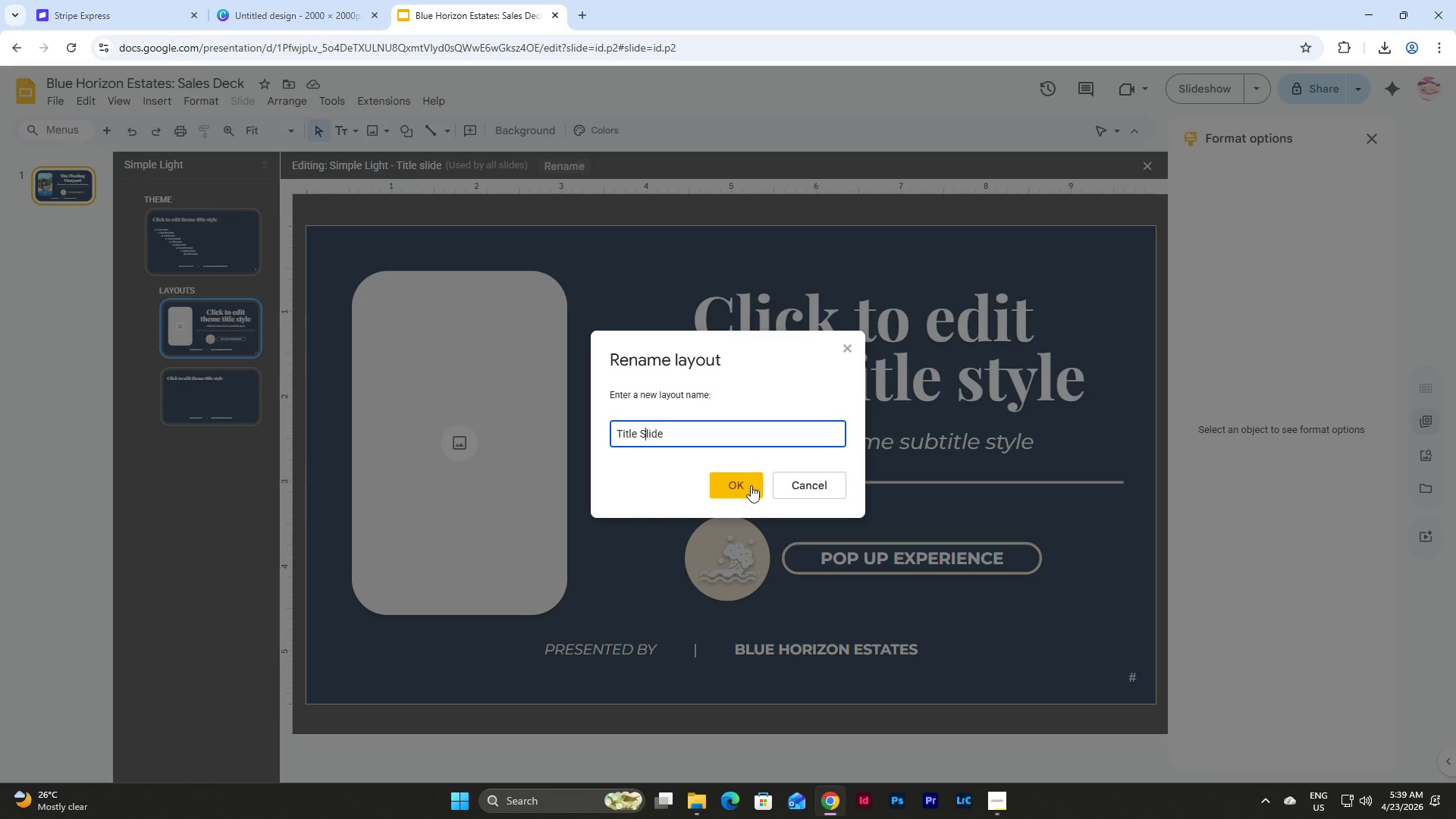 
left_click([746, 491])
 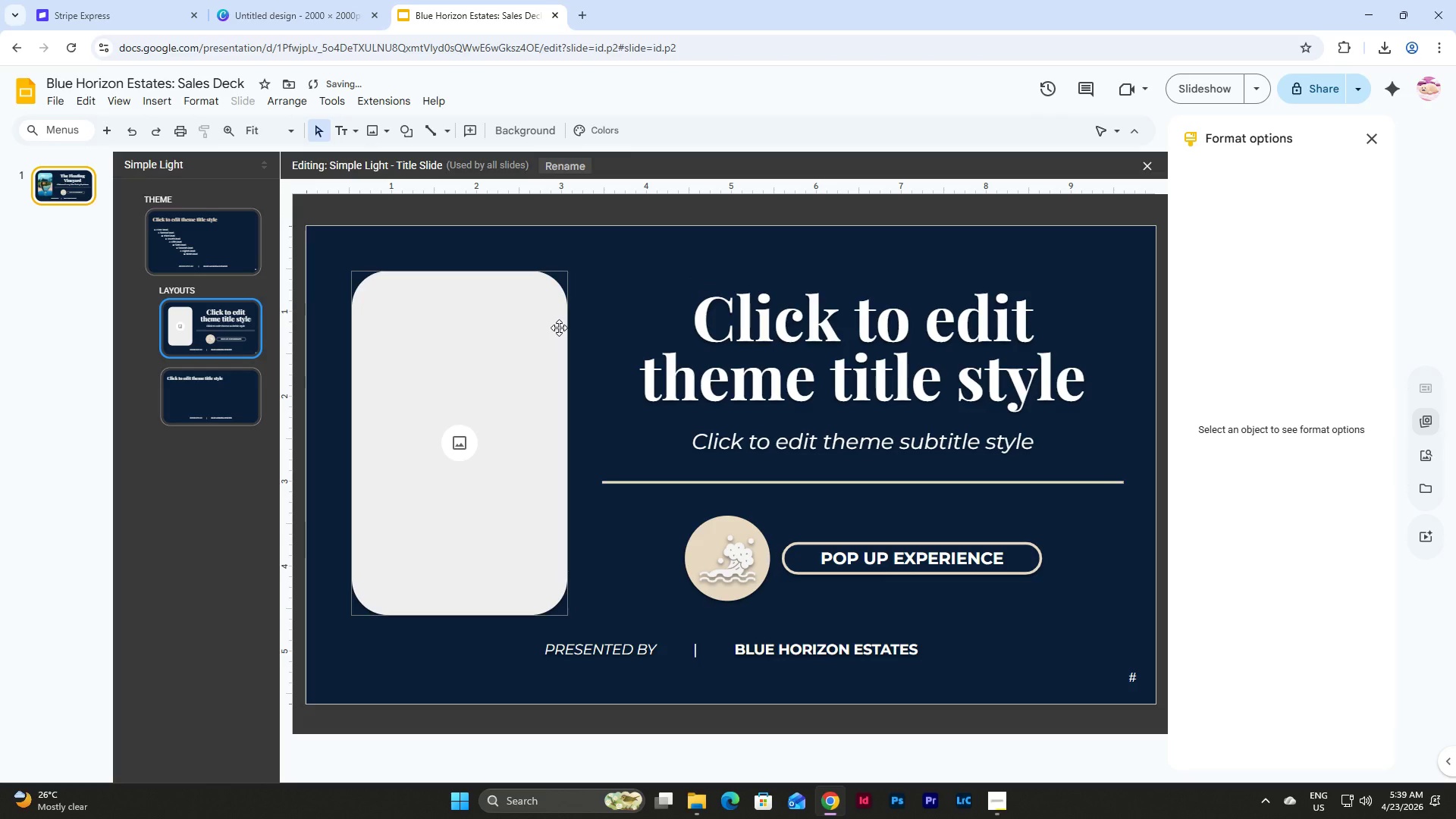 
left_click([216, 414])
 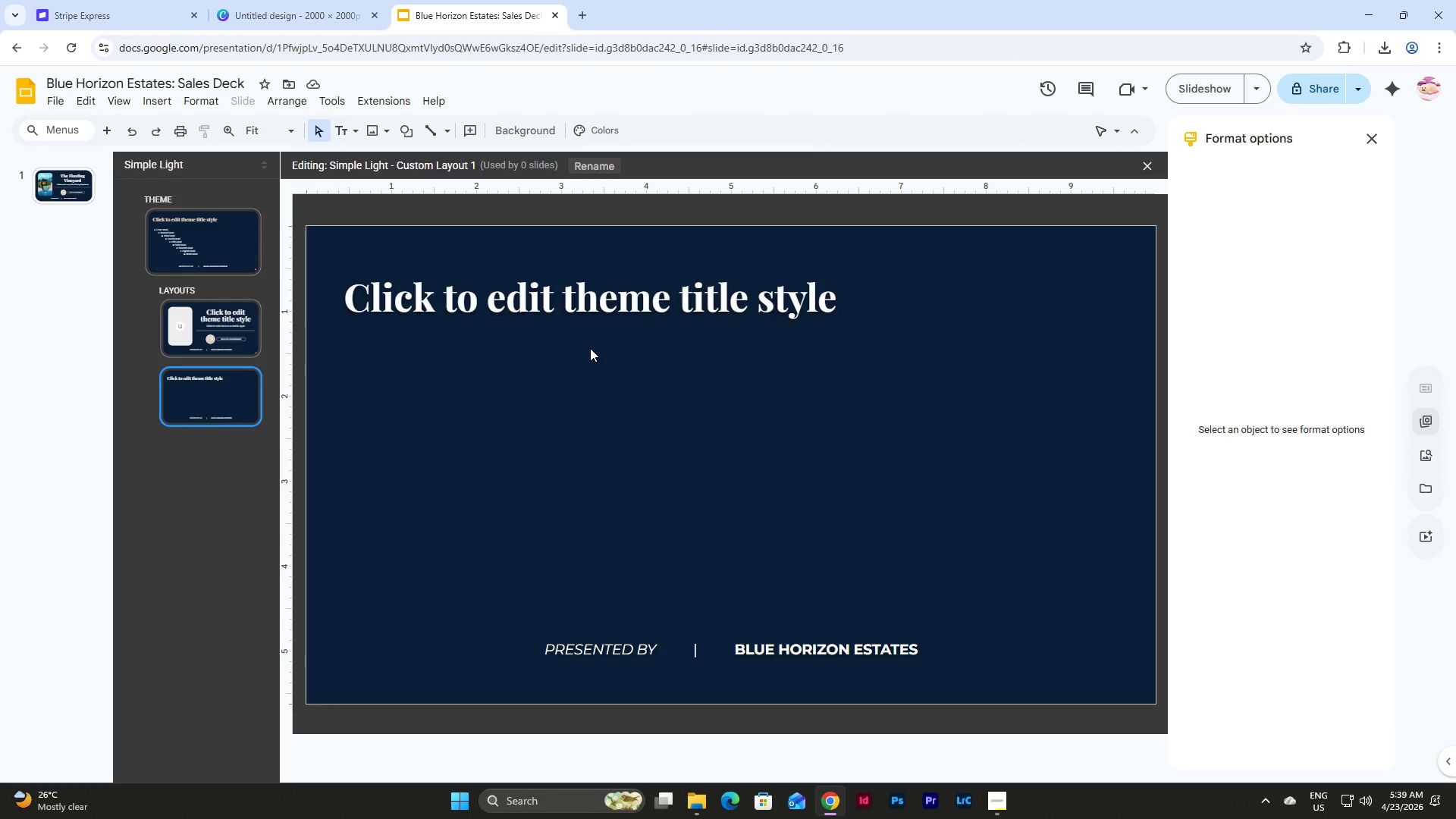 
wait(7.49)
 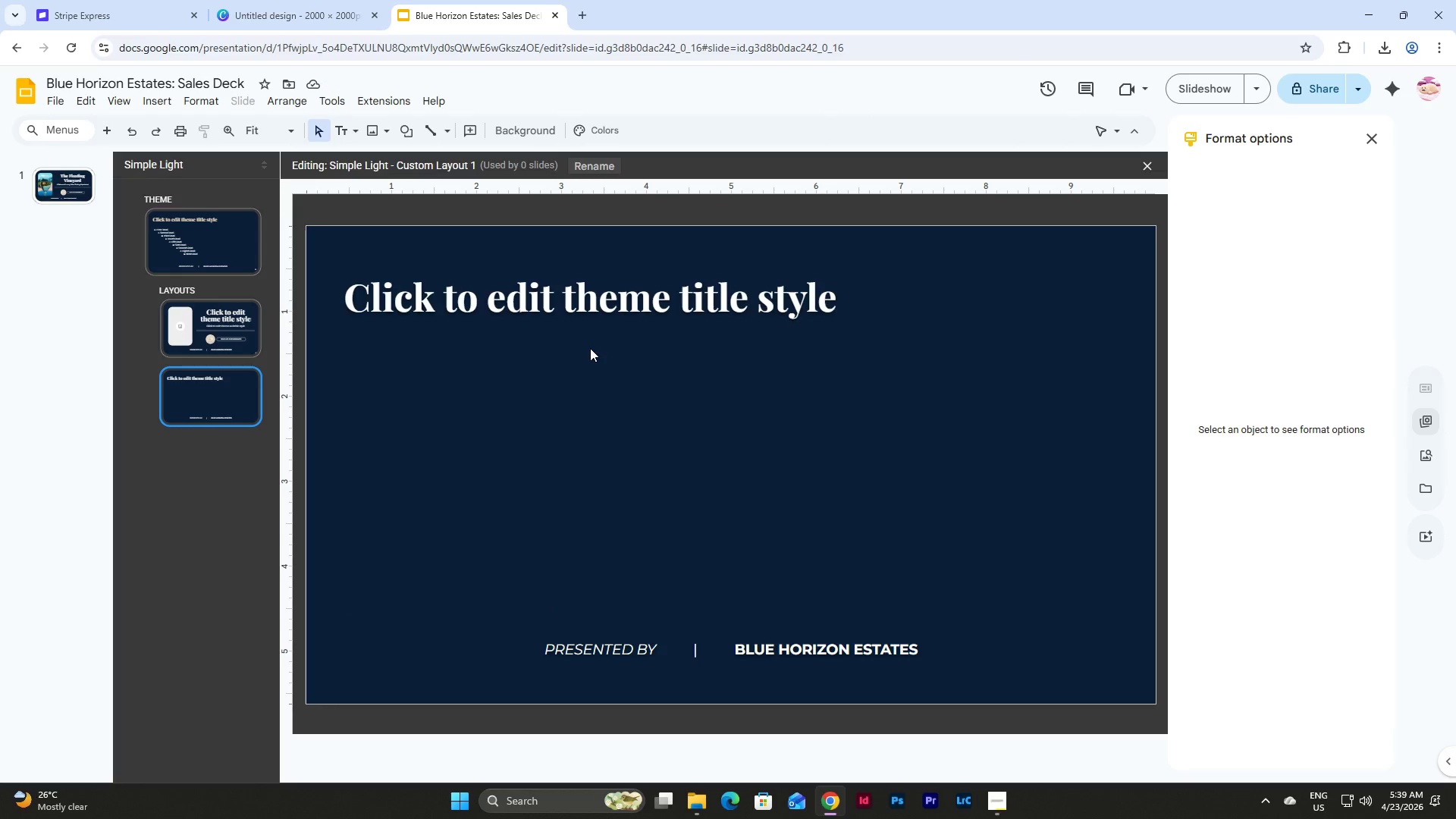 
left_click([256, 328])
 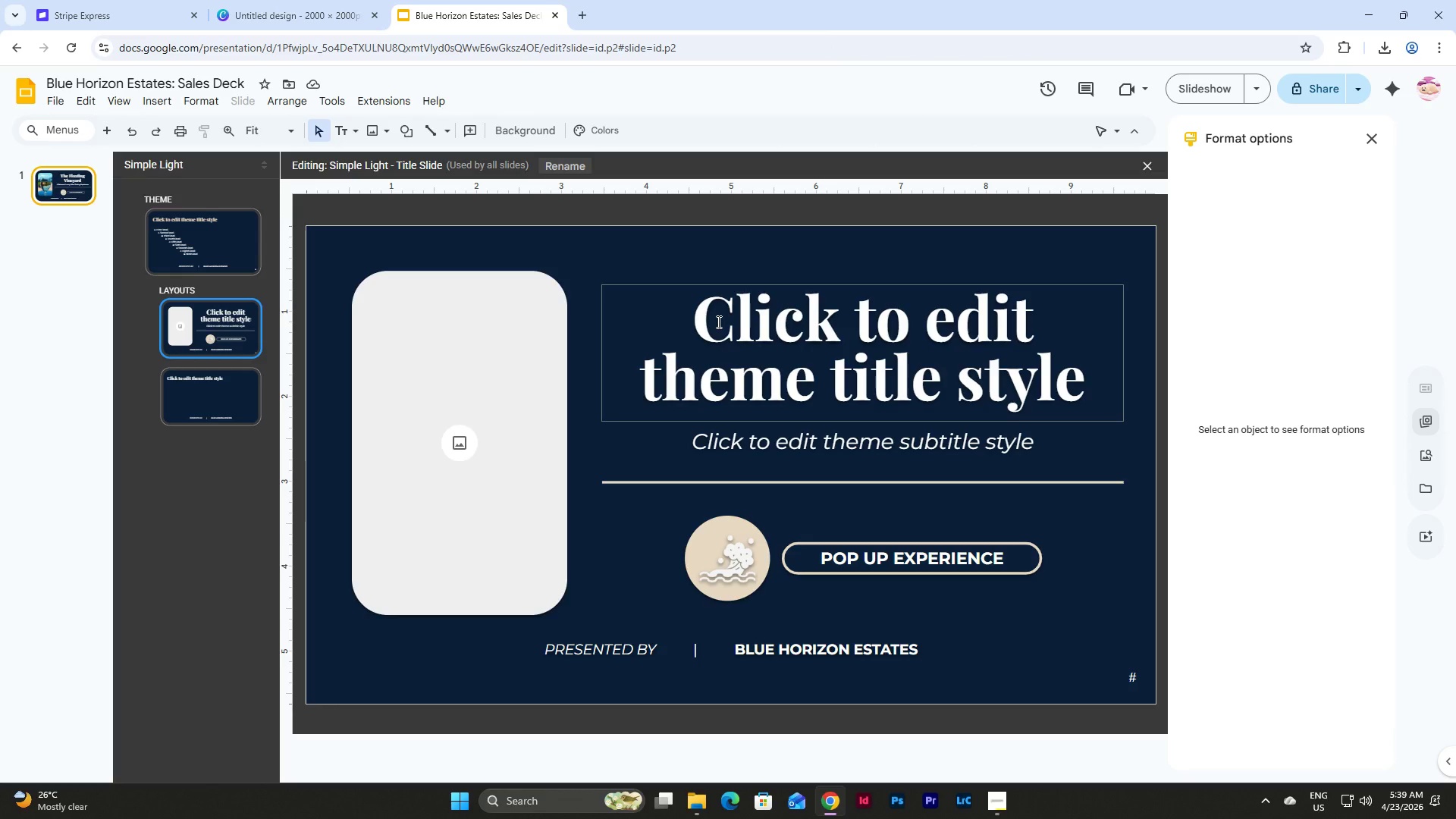 
left_click([239, 410])
 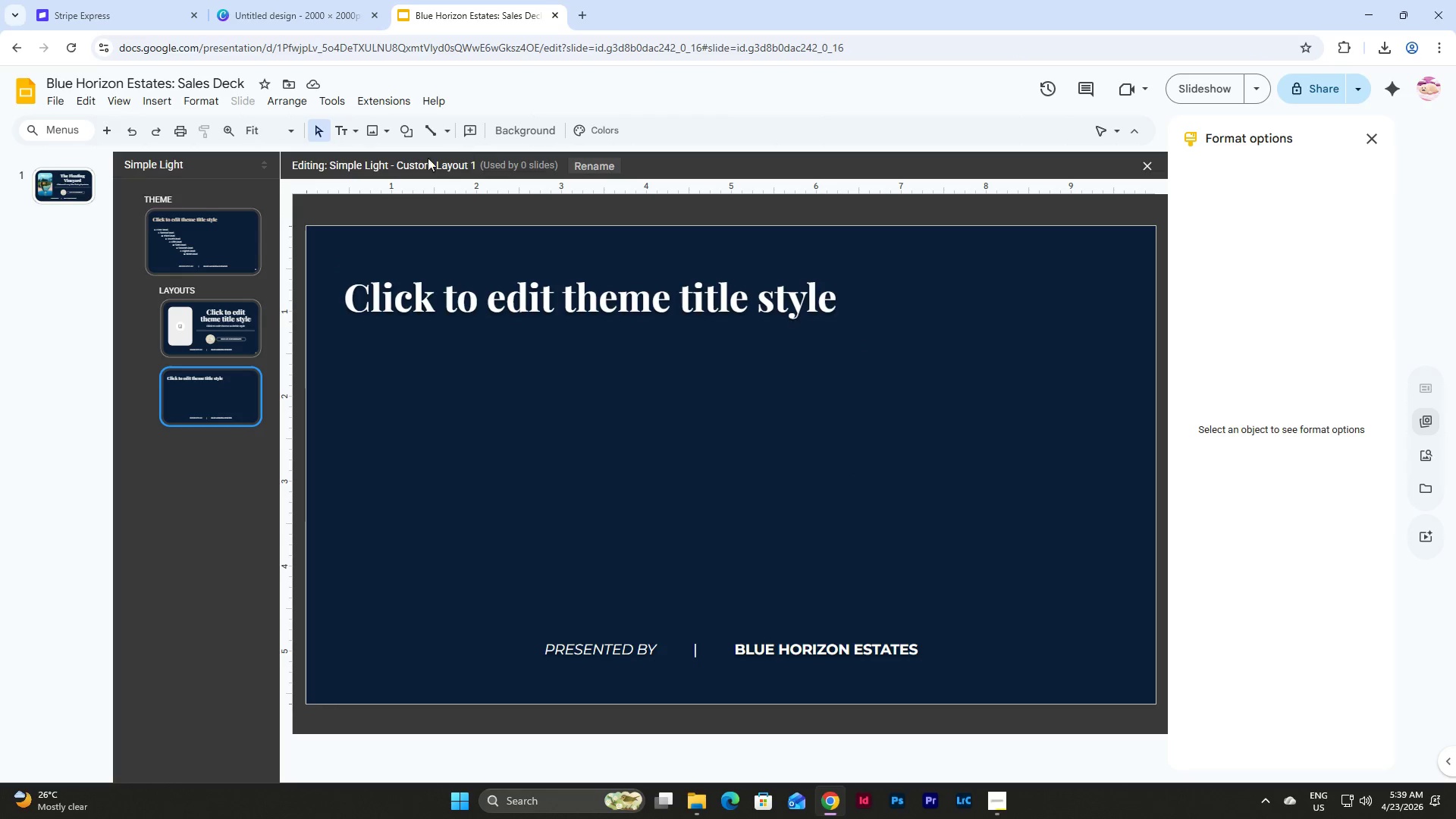 
left_click([406, 135])
 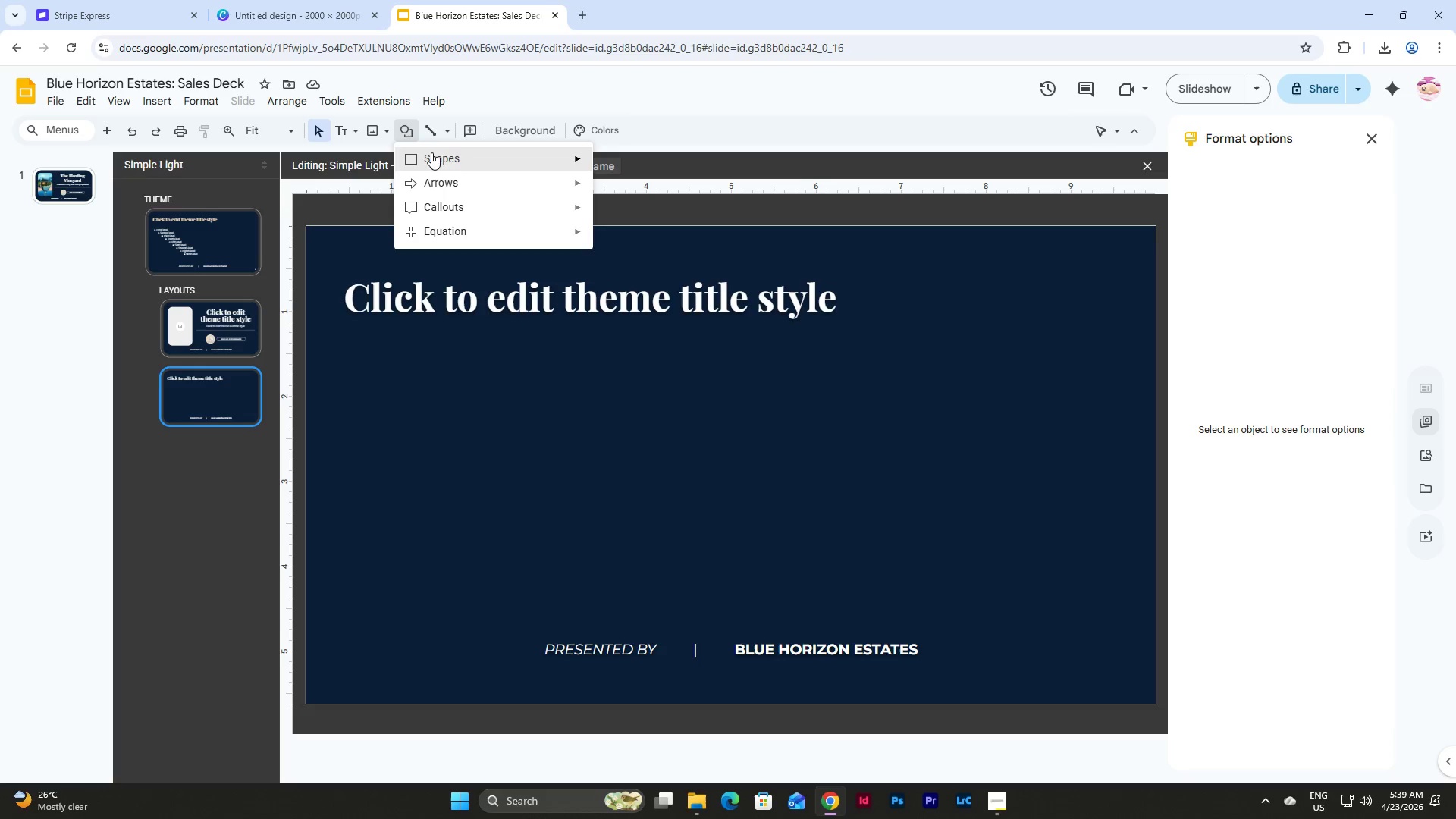 
left_click([433, 152])
 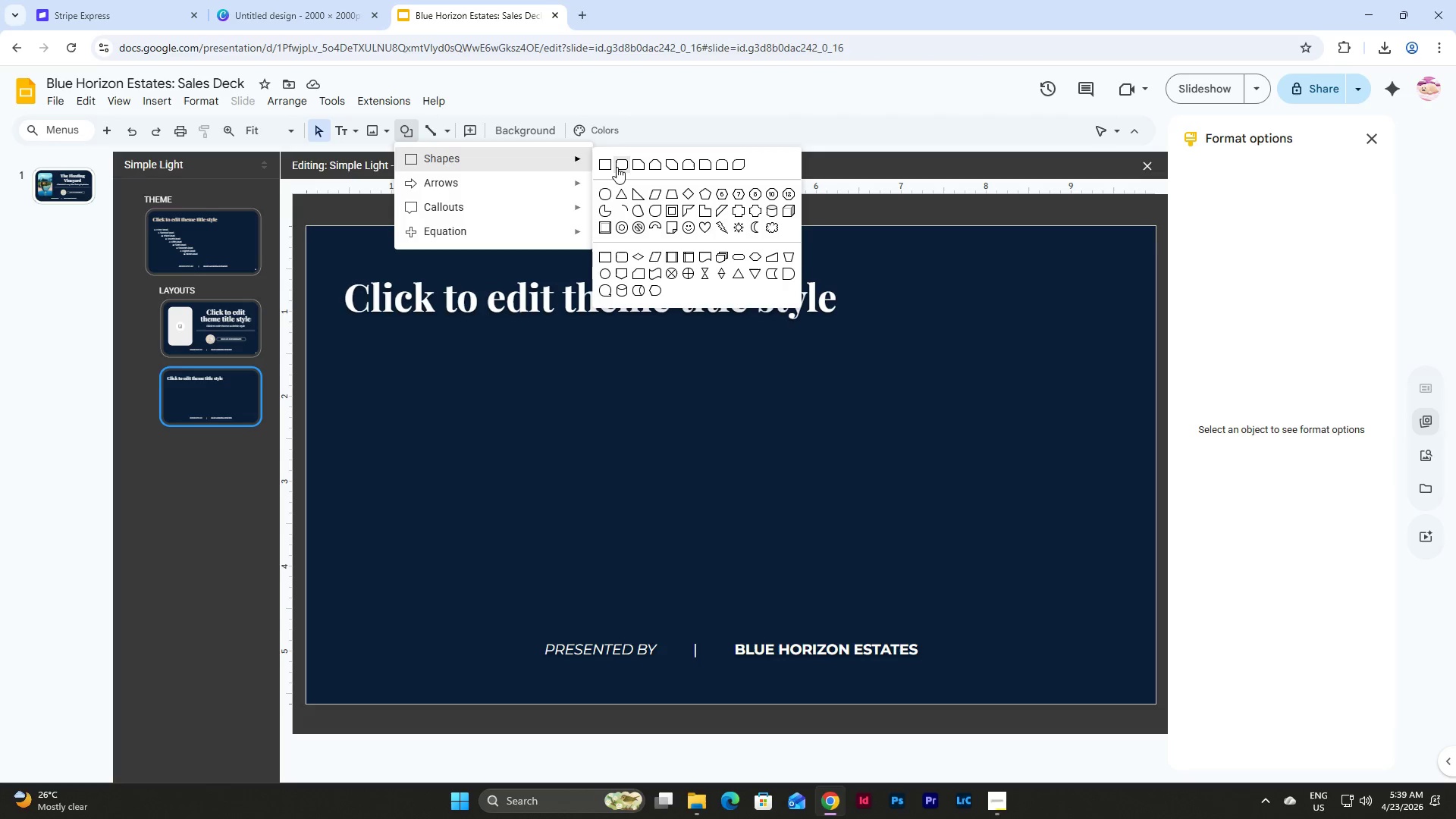 
left_click([610, 167])
 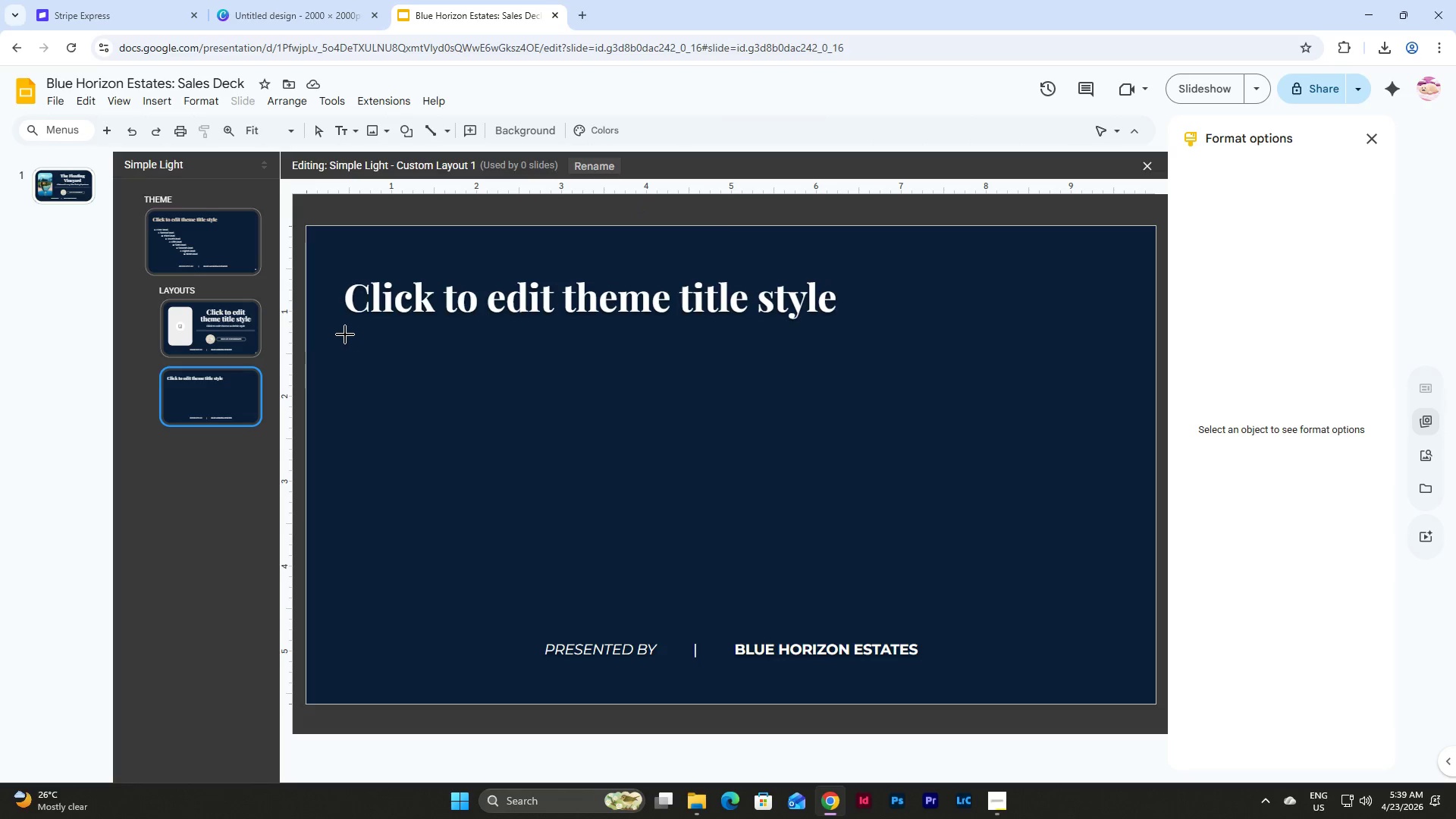 
left_click_drag(start_coordinate=[345, 334], to_coordinate=[1122, 349])
 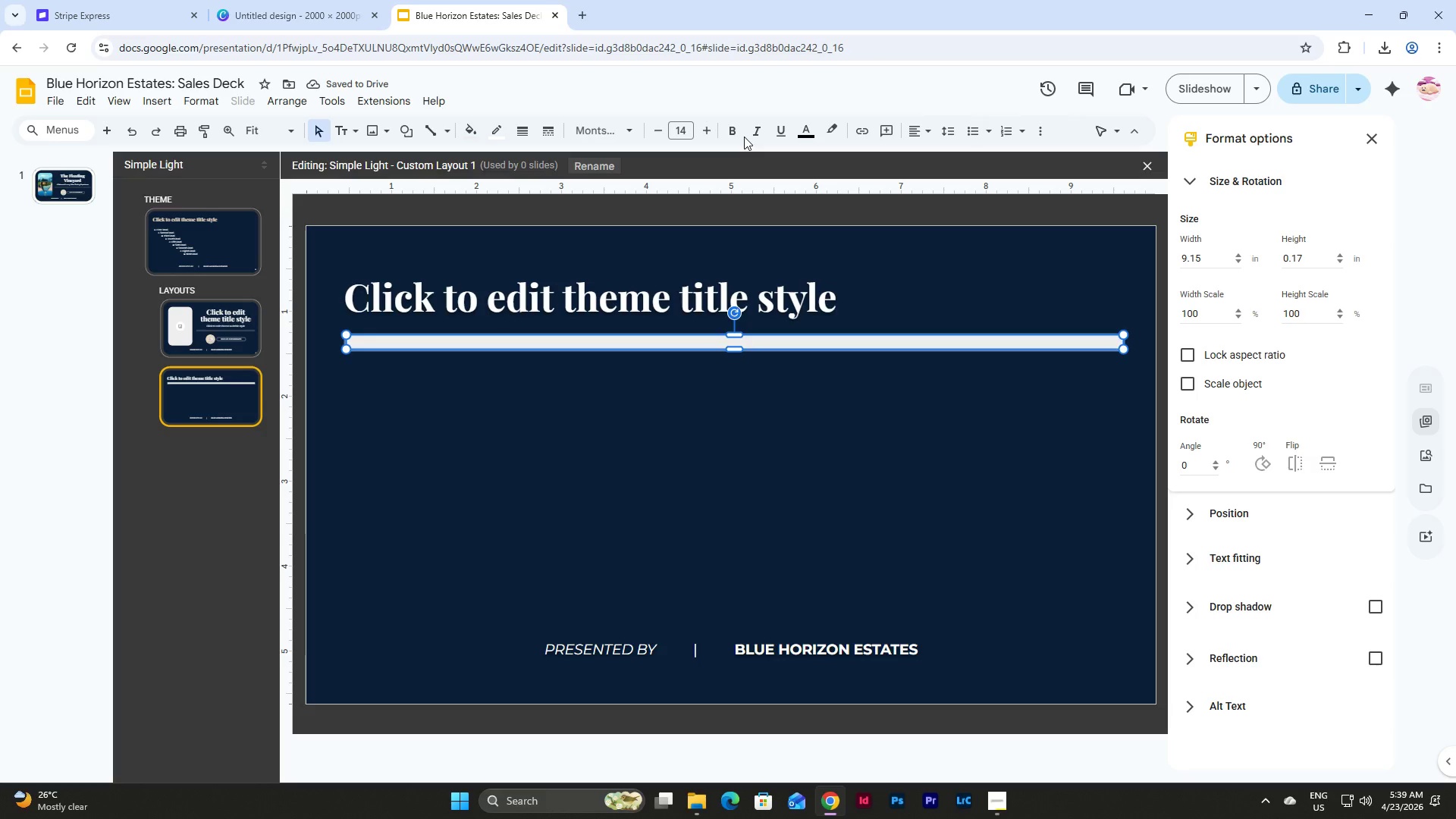 
wait(9.0)
 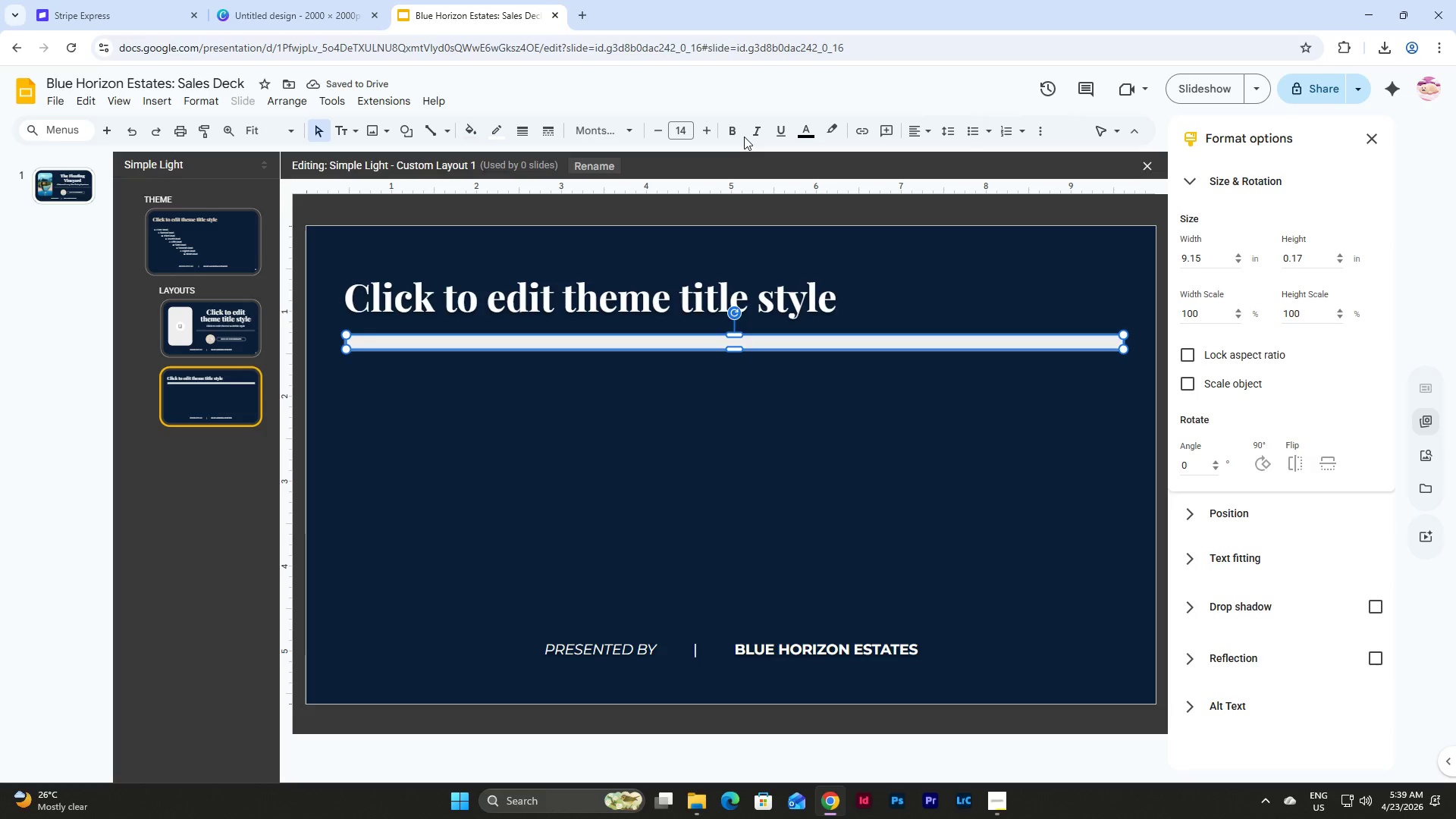 
left_click_drag(start_coordinate=[1318, 260], to_coordinate=[1258, 262])
 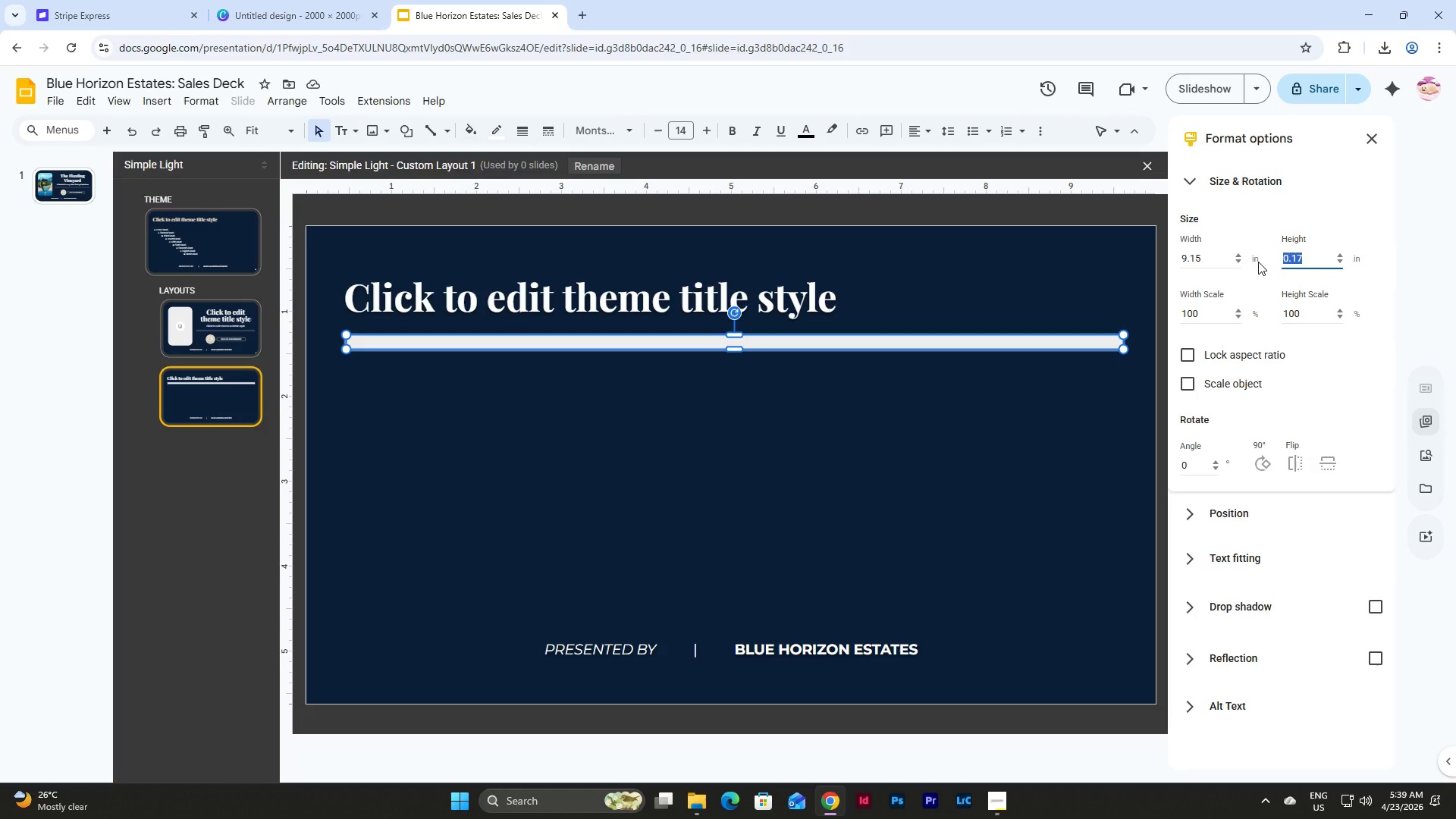 
key(Numpad0)
 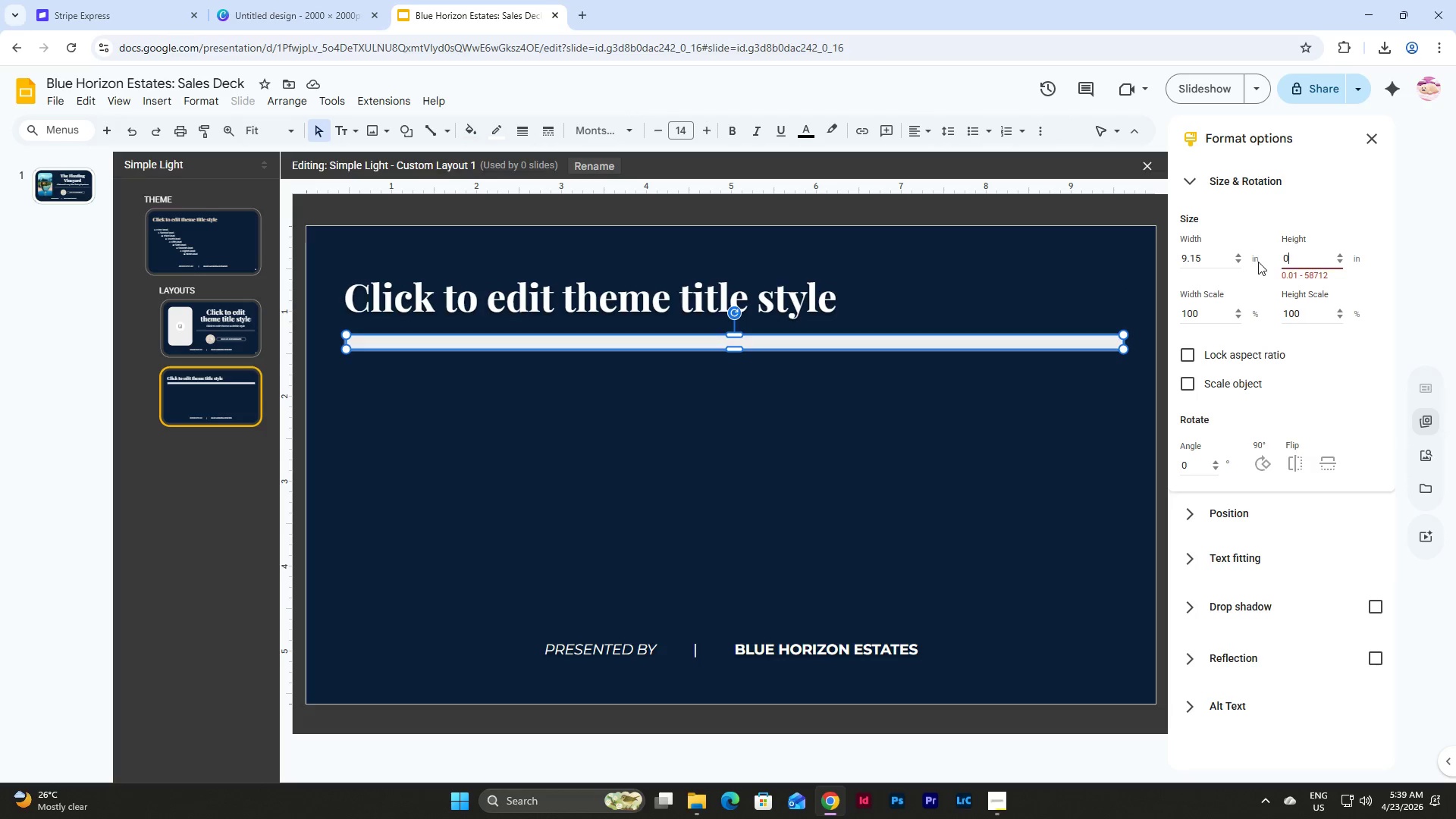 
key(NumpadDecimal)
 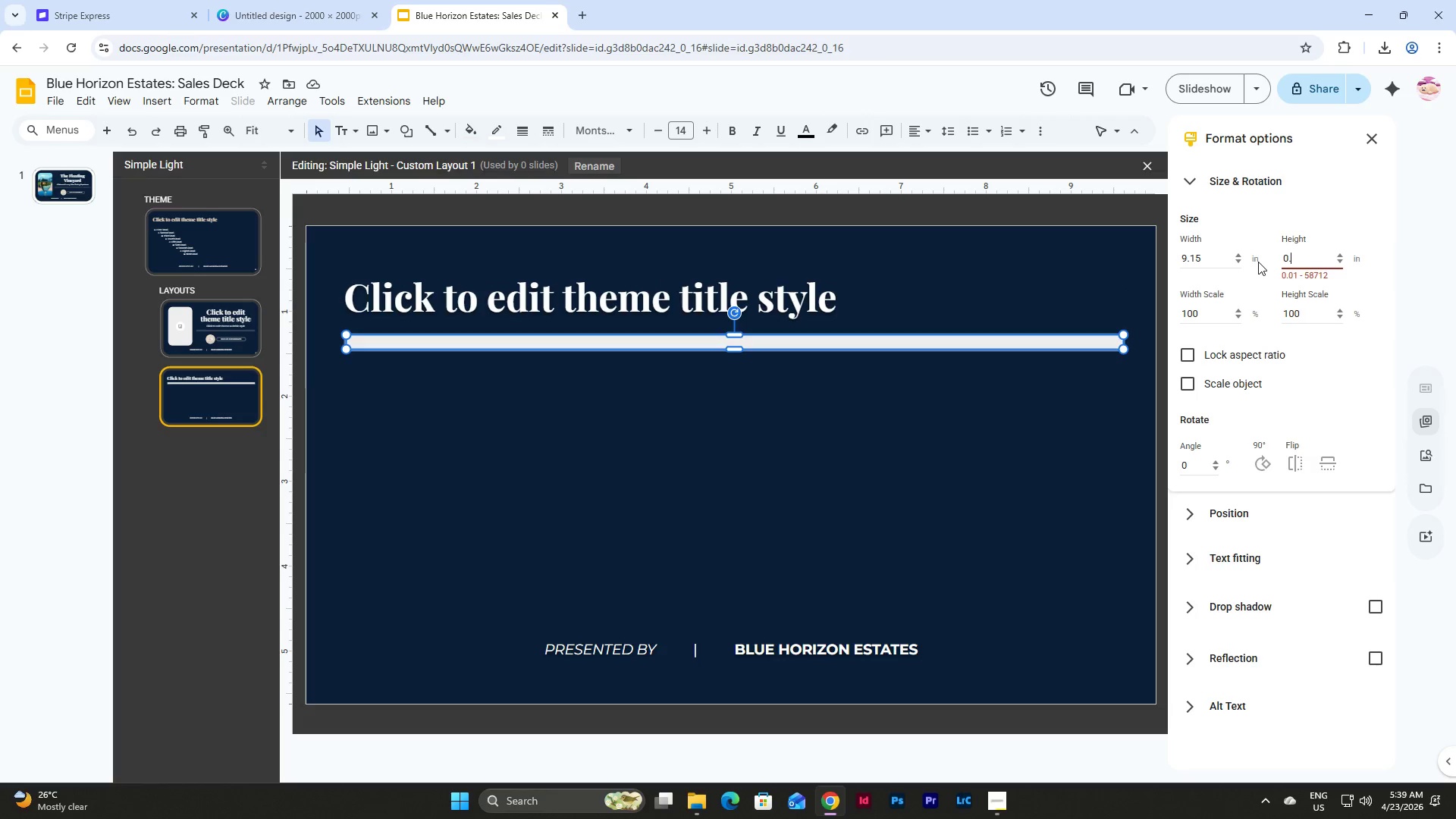 
key(Numpad0)
 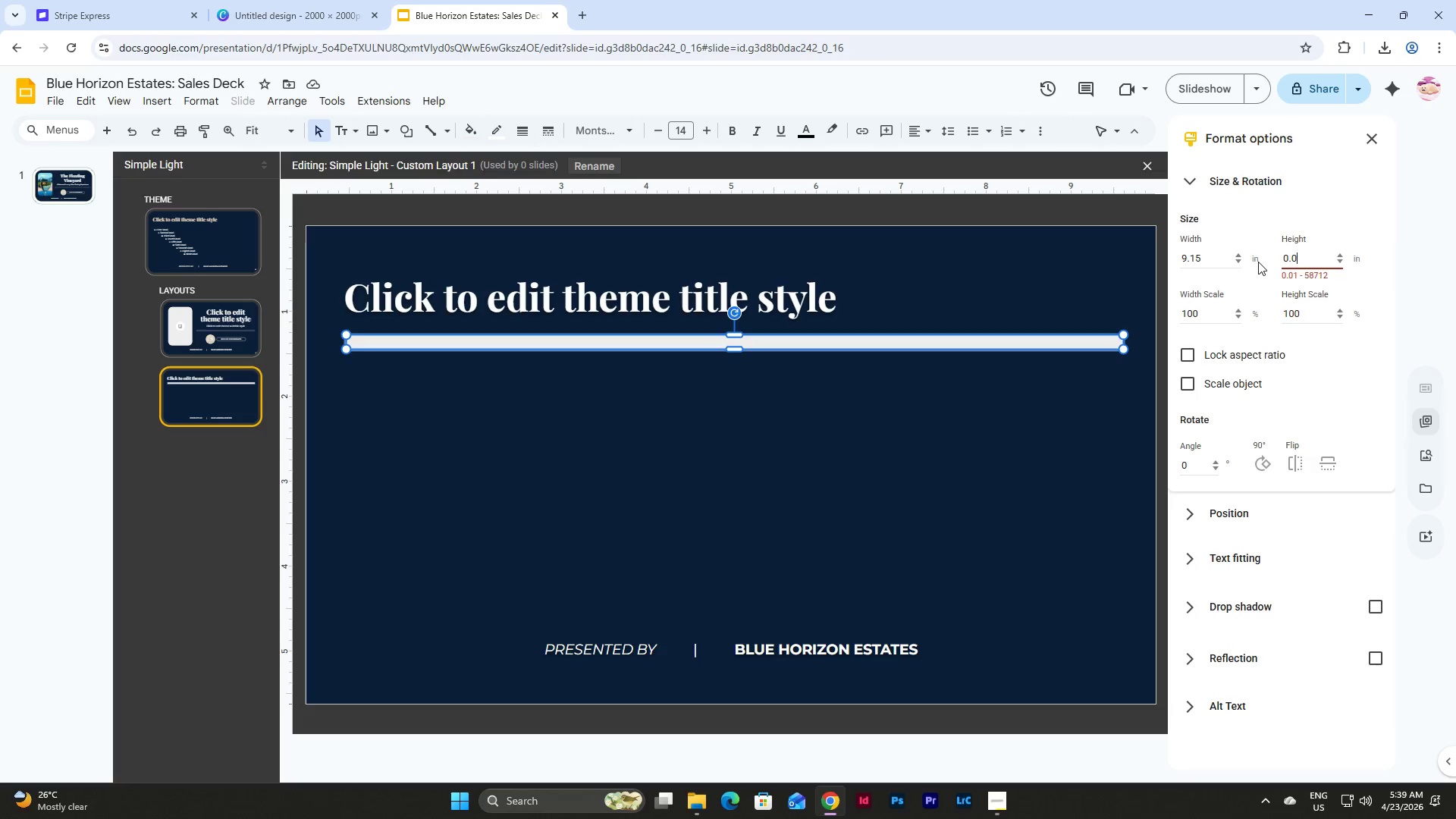 
key(Numpad3)
 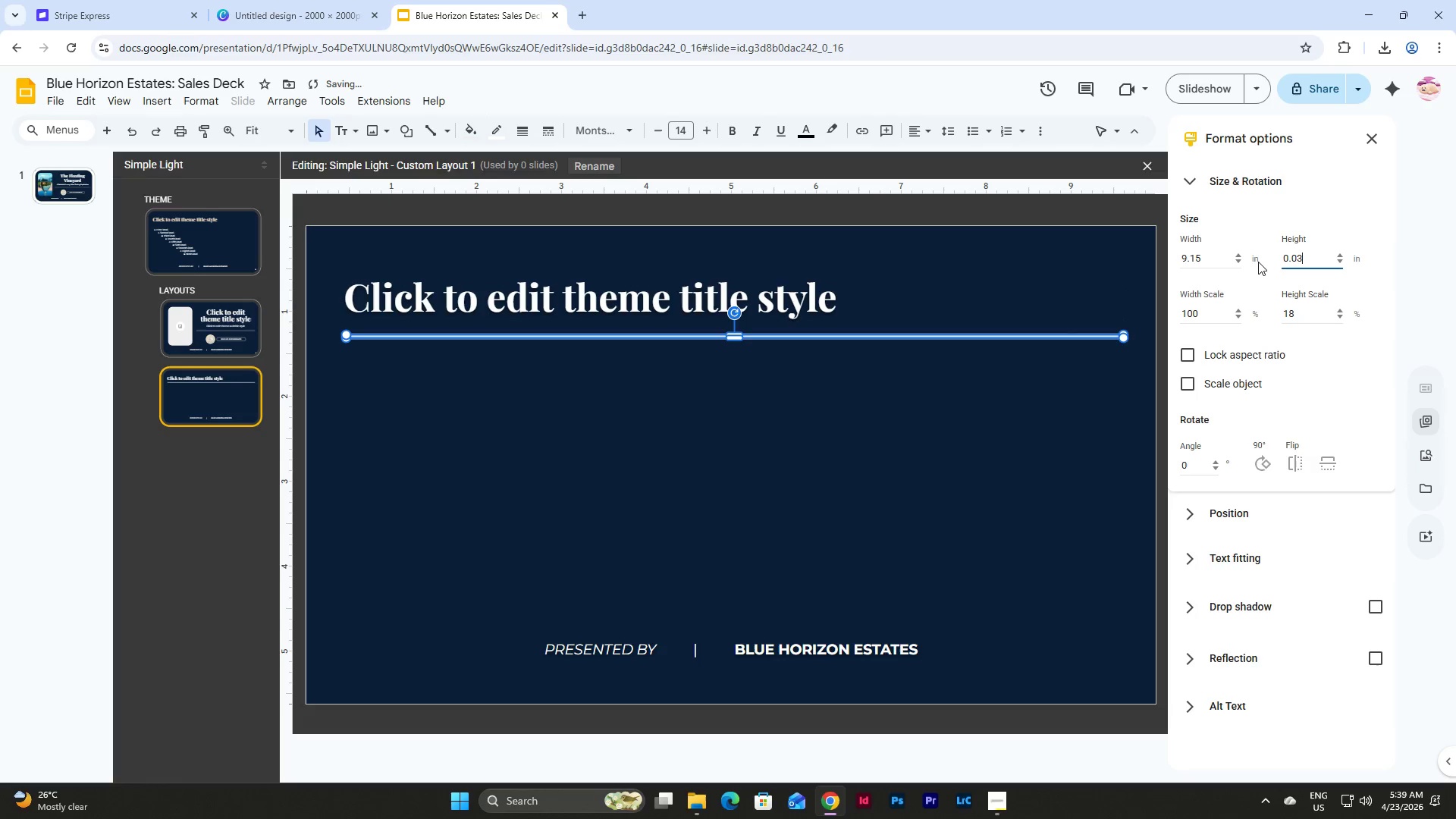 
key(NumpadEnter)
 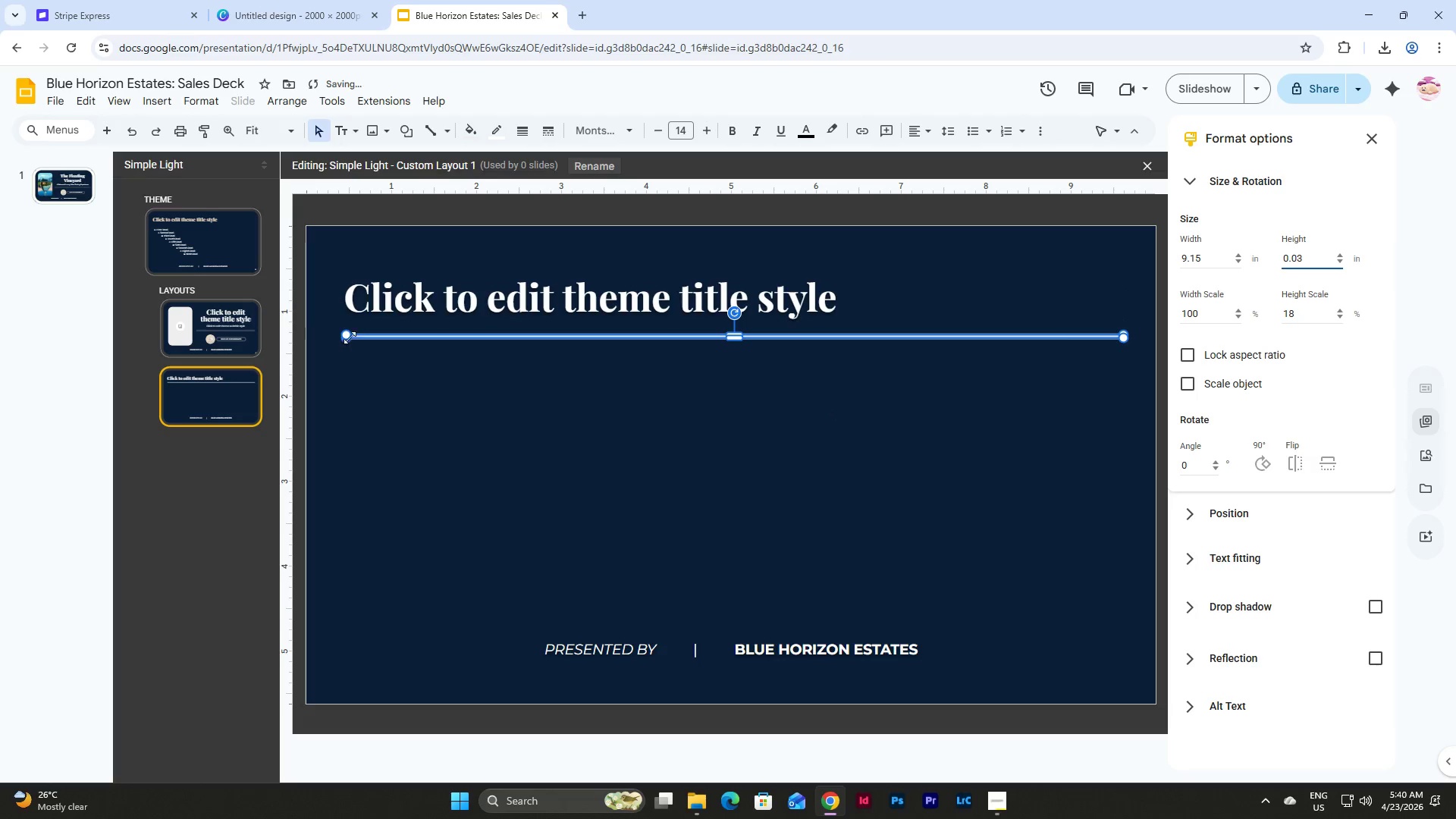 
left_click_drag(start_coordinate=[348, 332], to_coordinate=[337, 332])
 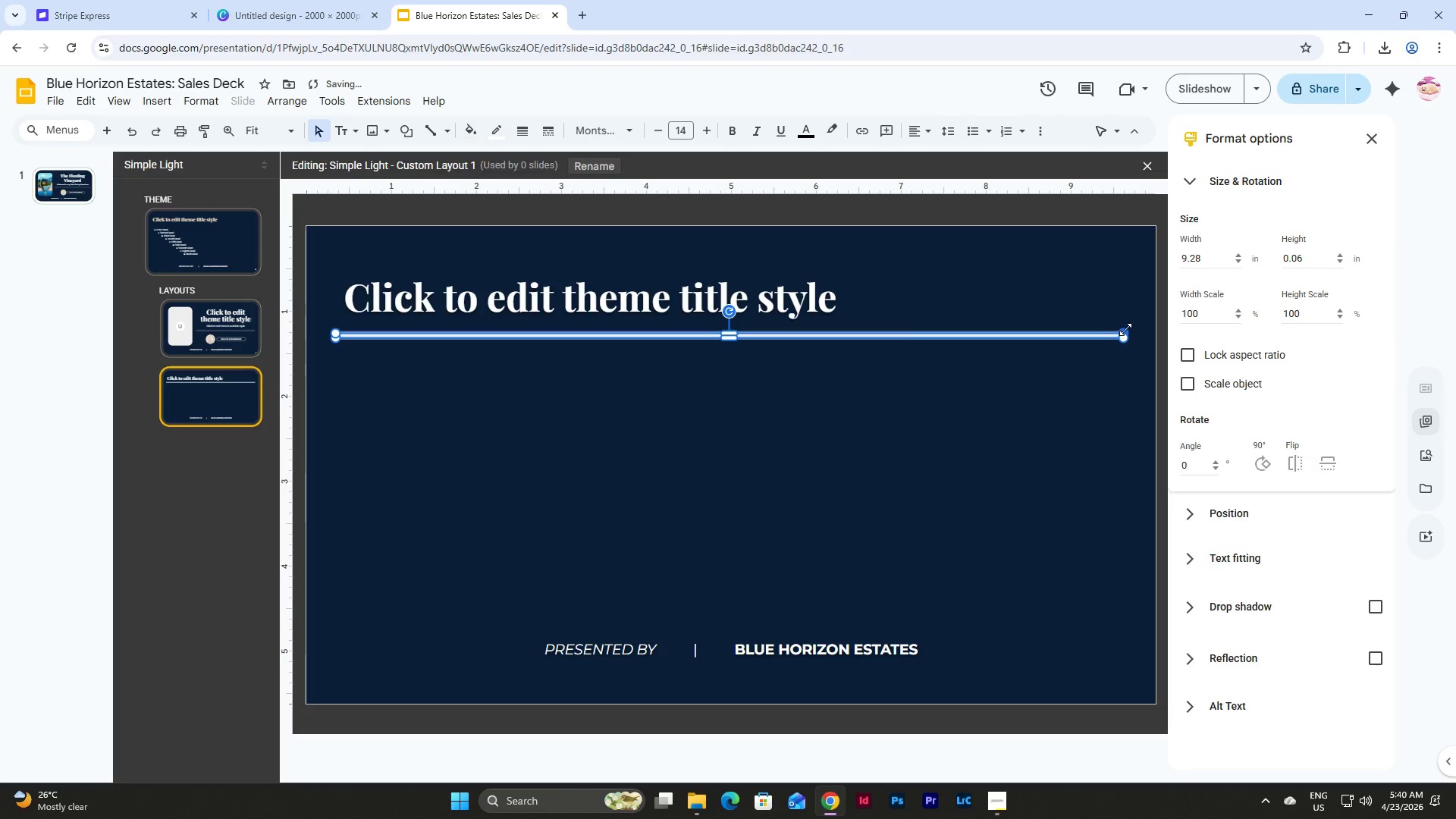 
left_click([1126, 328])
 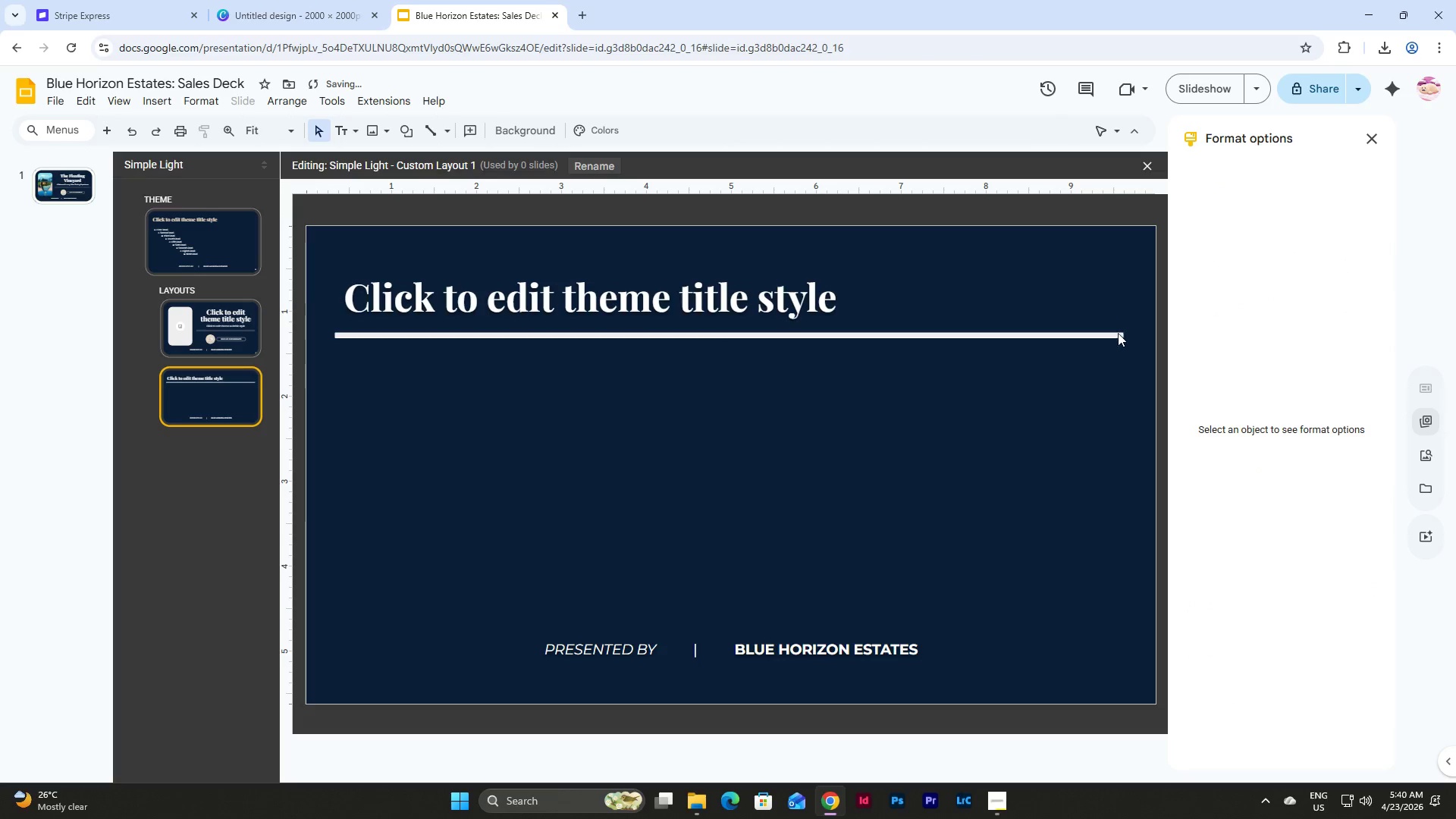 
double_click([1109, 335])
 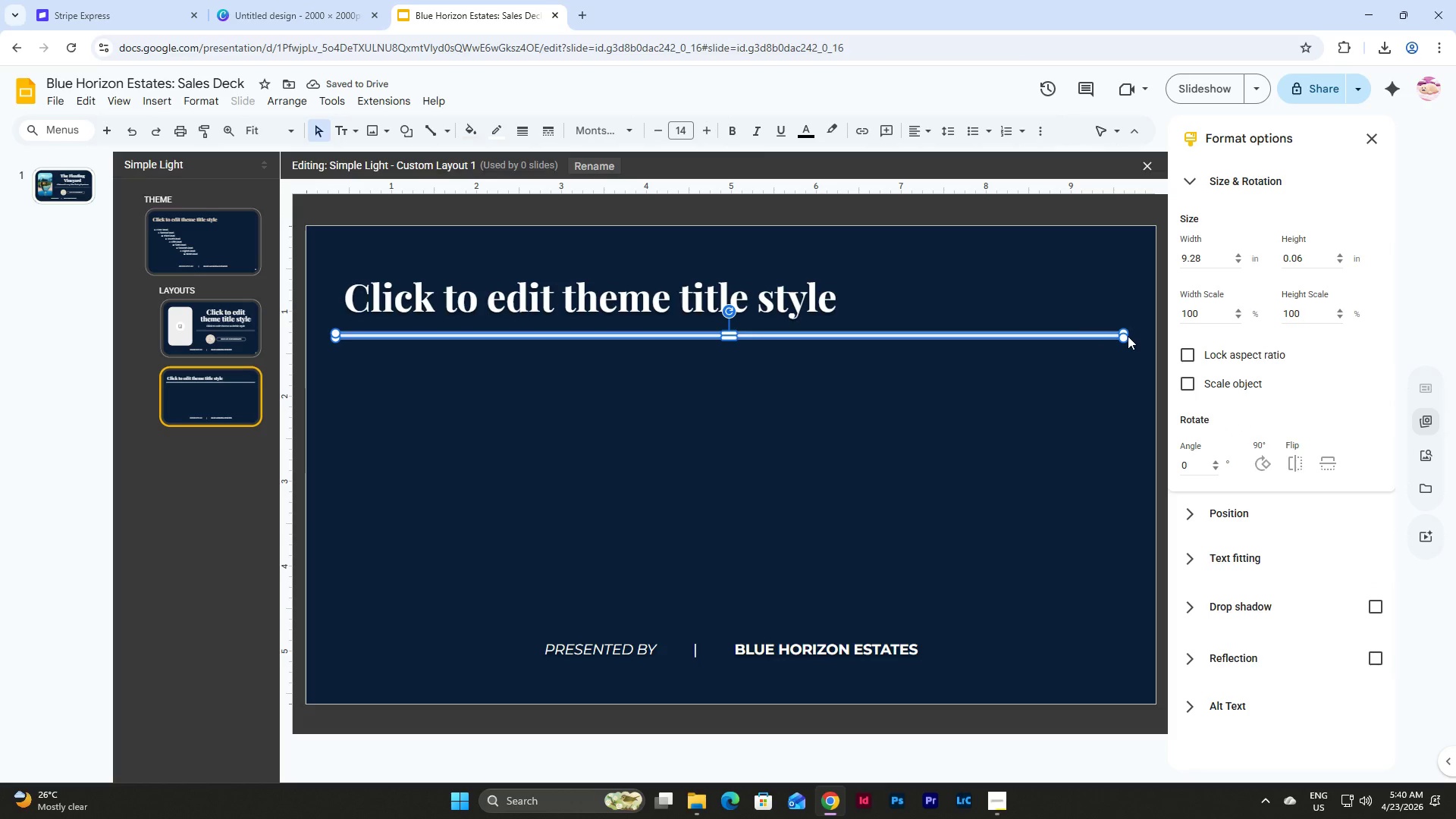 
left_click_drag(start_coordinate=[1124, 337], to_coordinate=[1125, 334])
 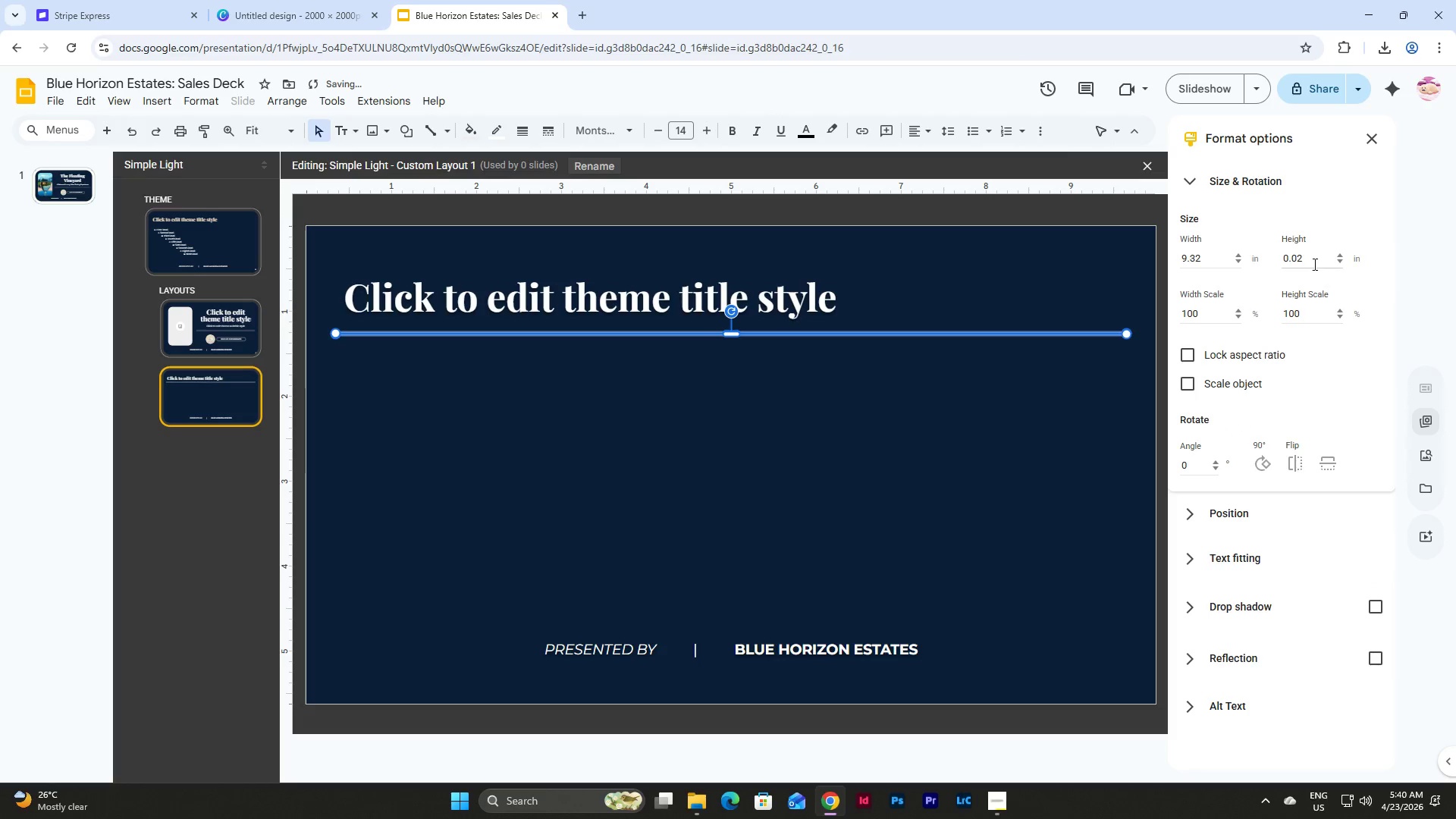 
left_click_drag(start_coordinate=[1313, 264], to_coordinate=[1256, 261])
 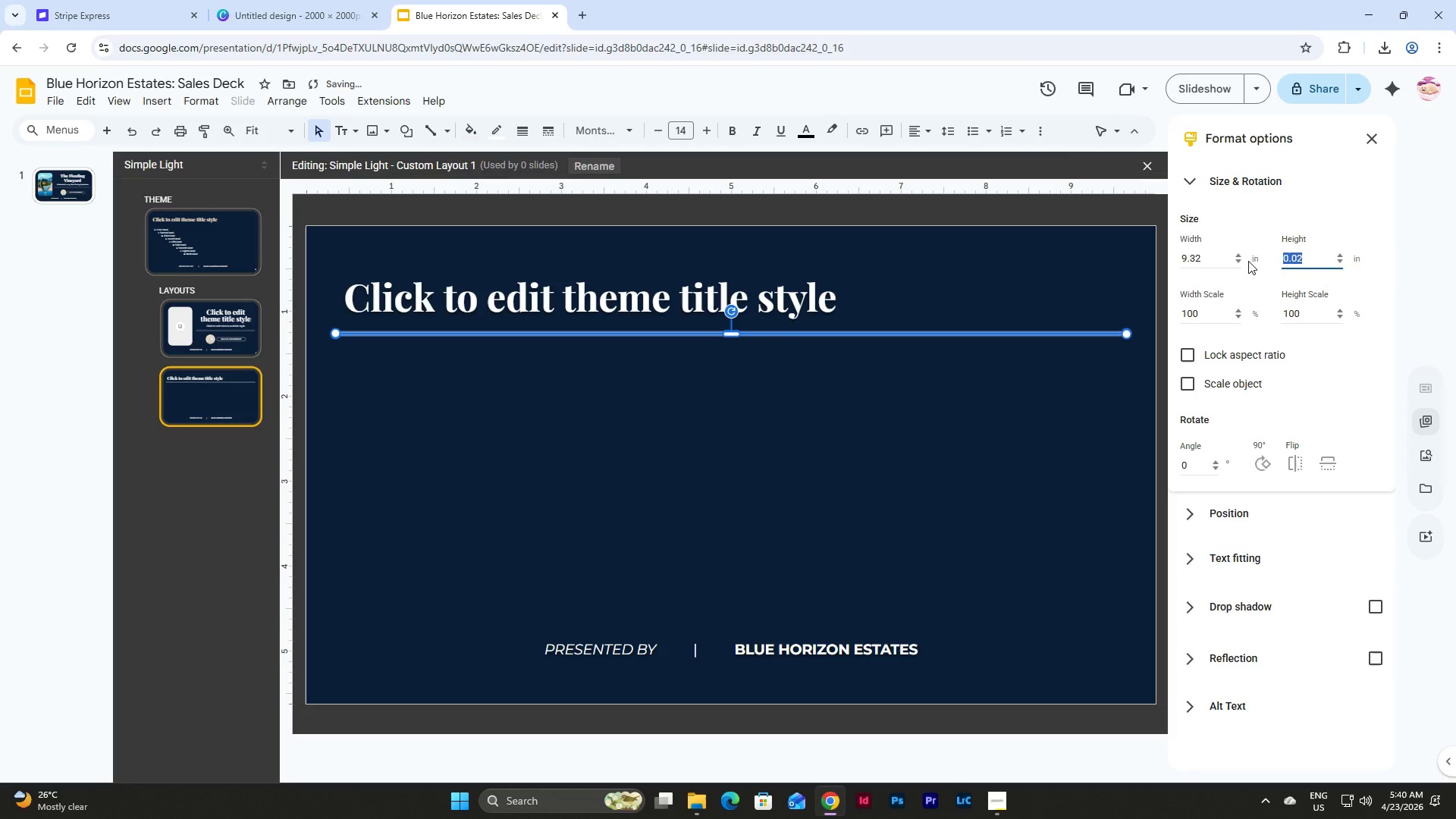 
key(Numpad0)
 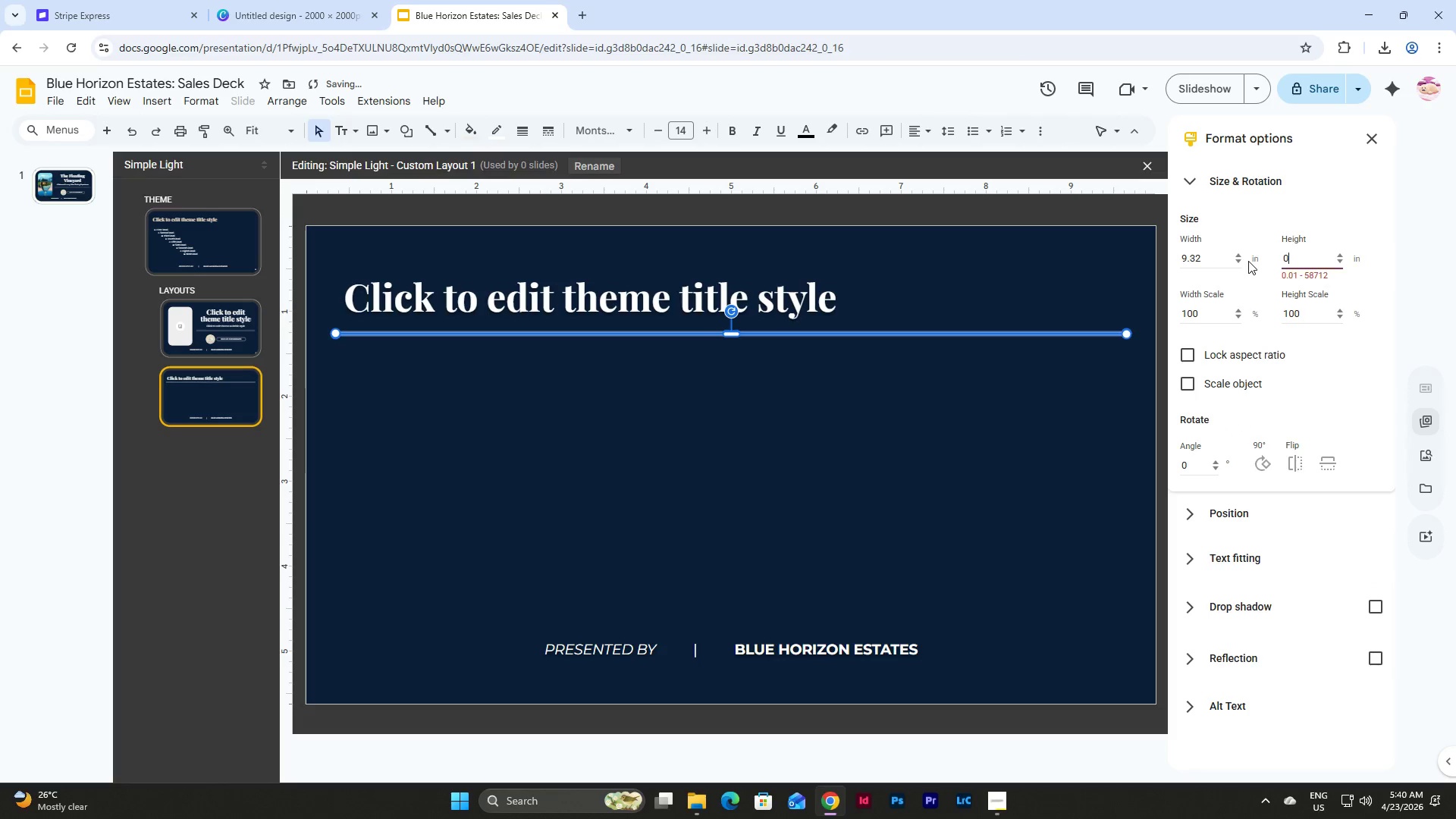 
key(NumpadDecimal)
 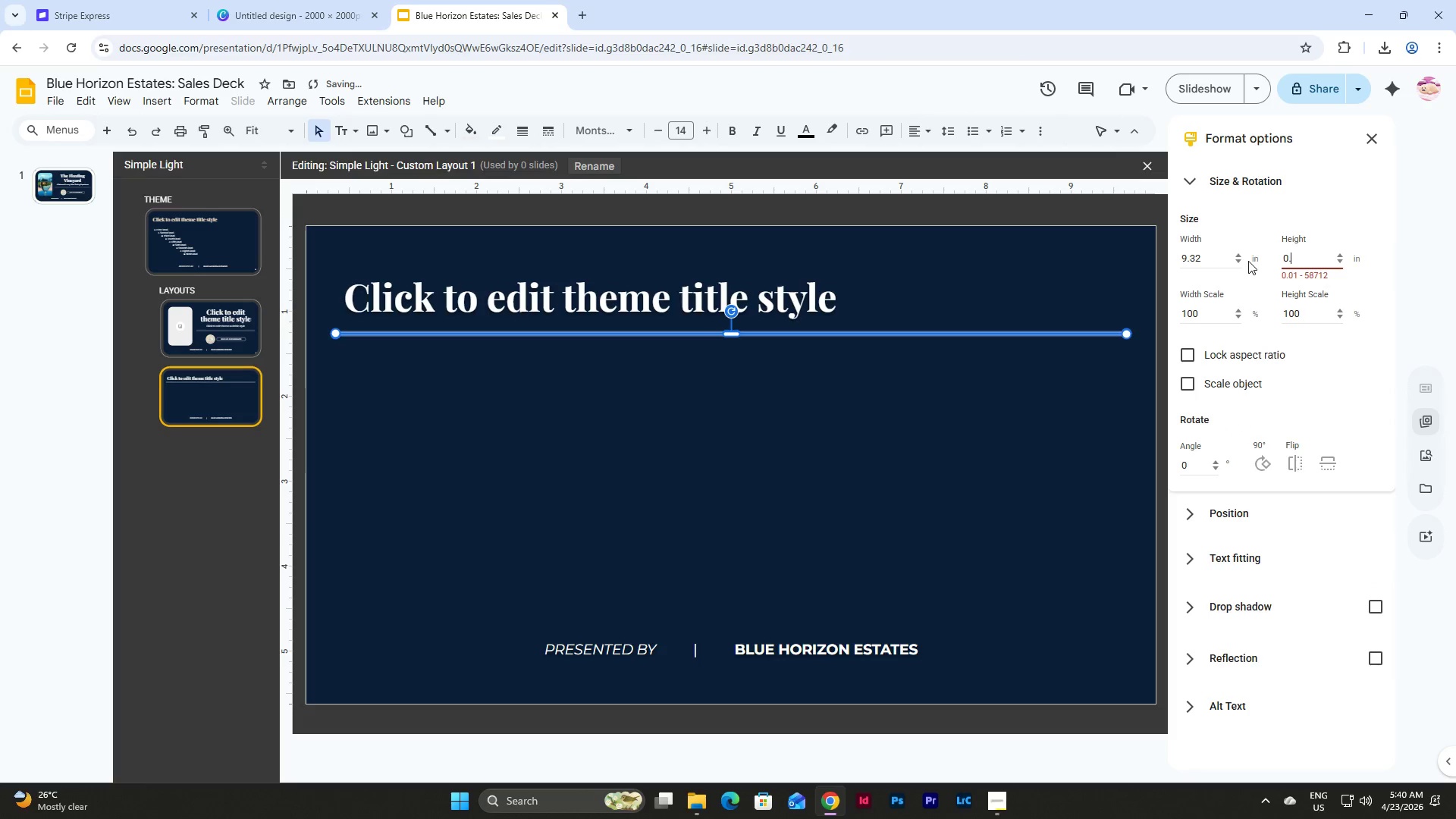 
key(Numpad0)
 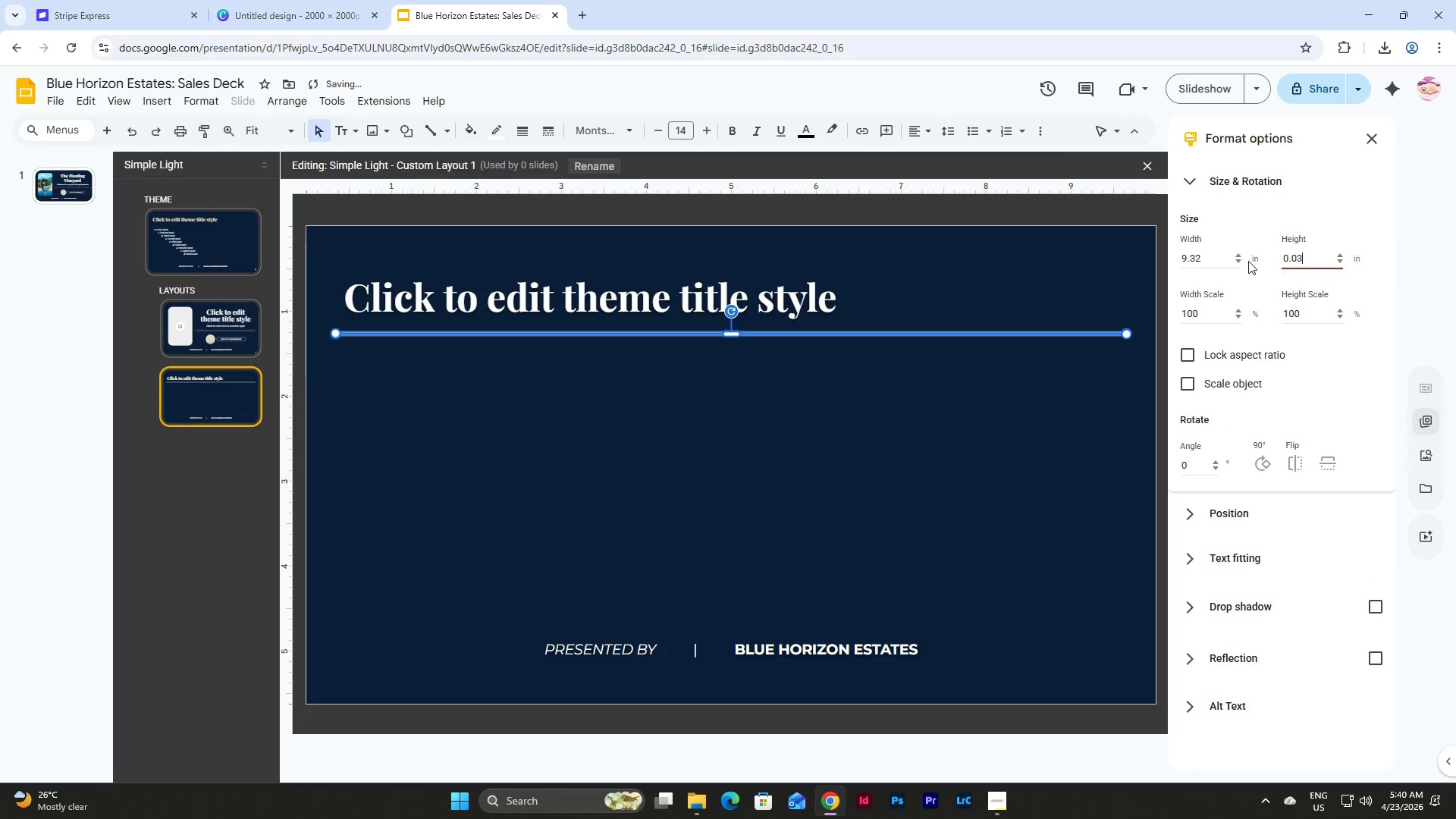 
key(Numpad3)
 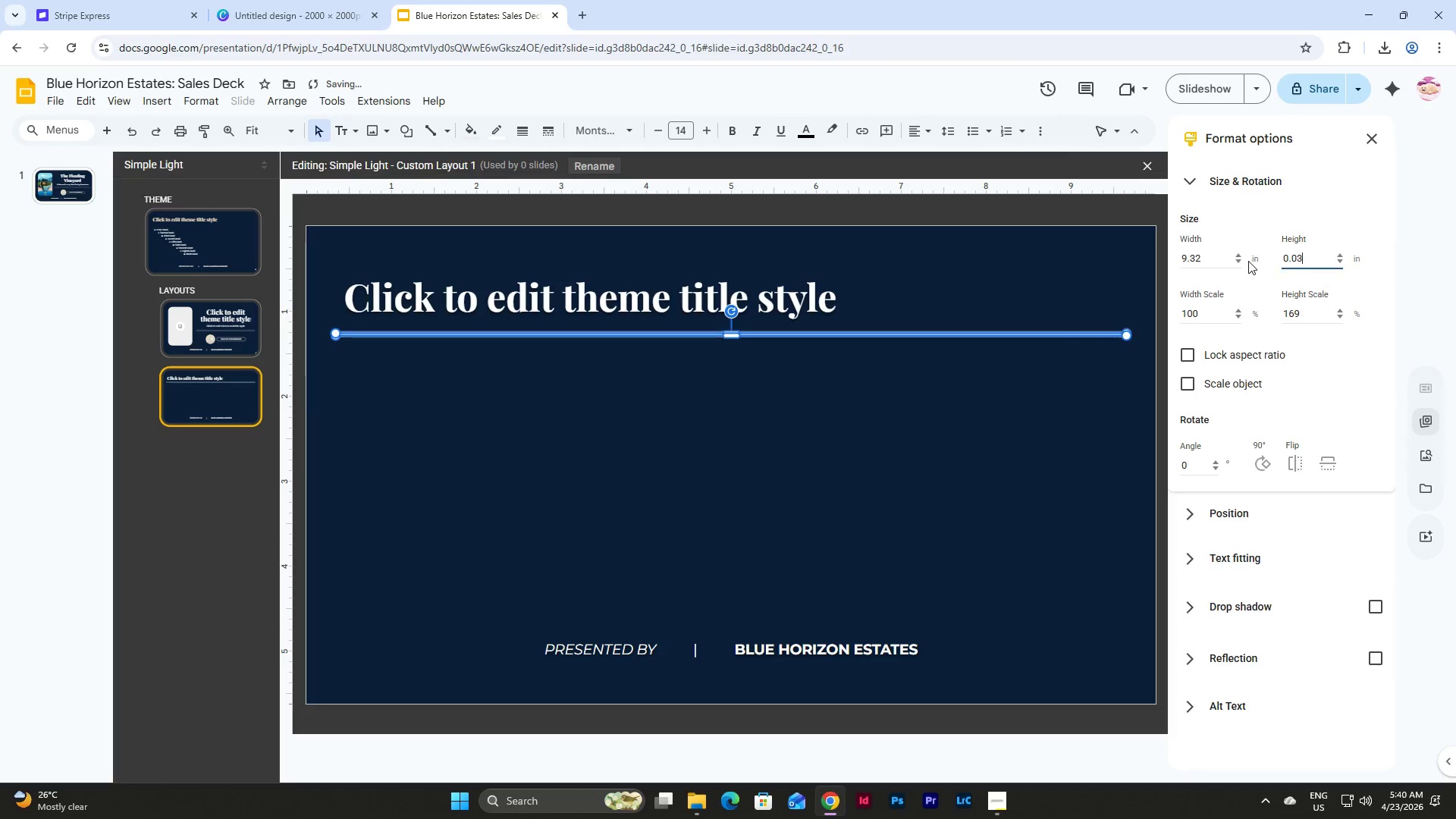 
key(NumpadEnter)
 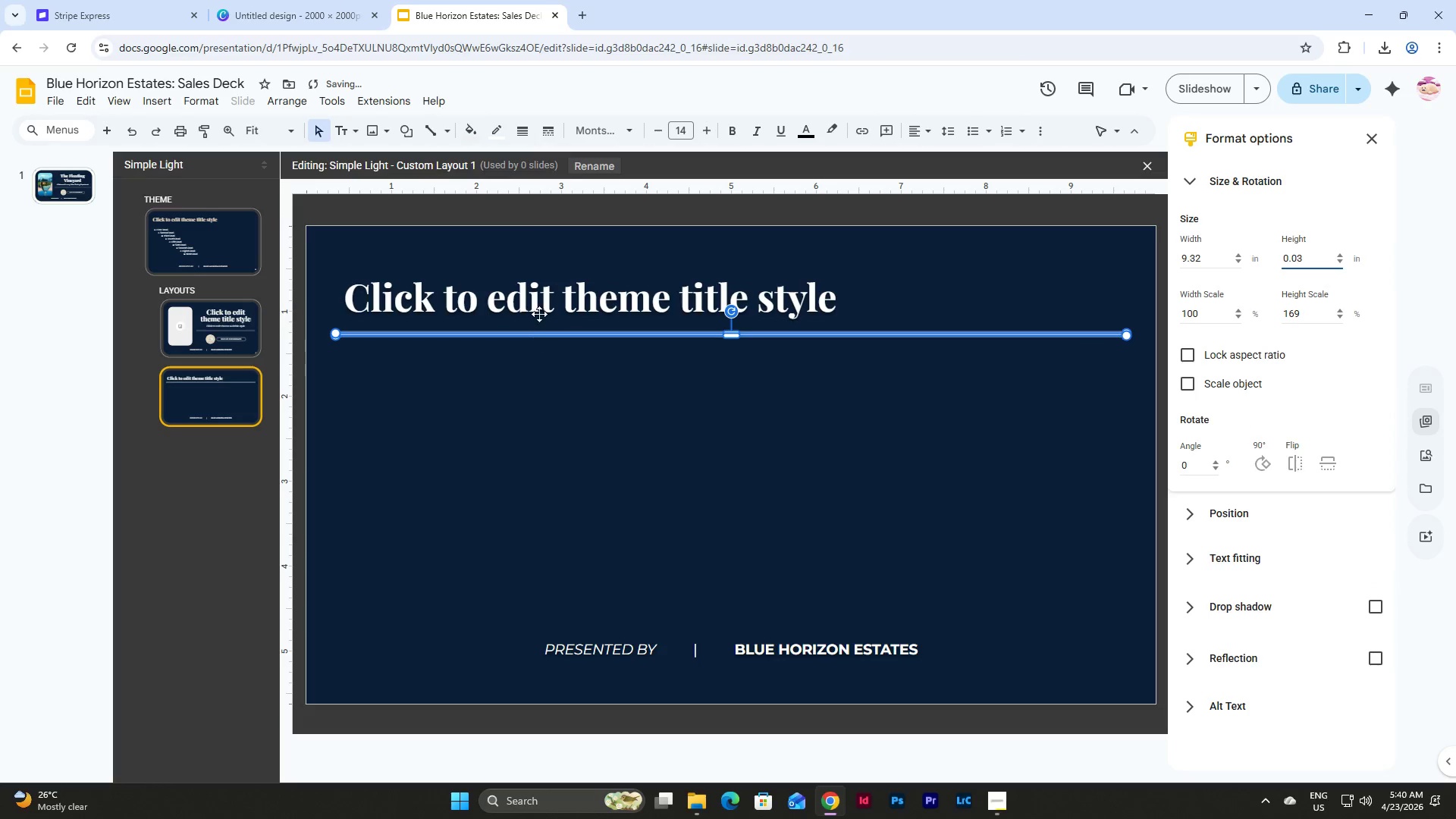 
left_click([501, 135])
 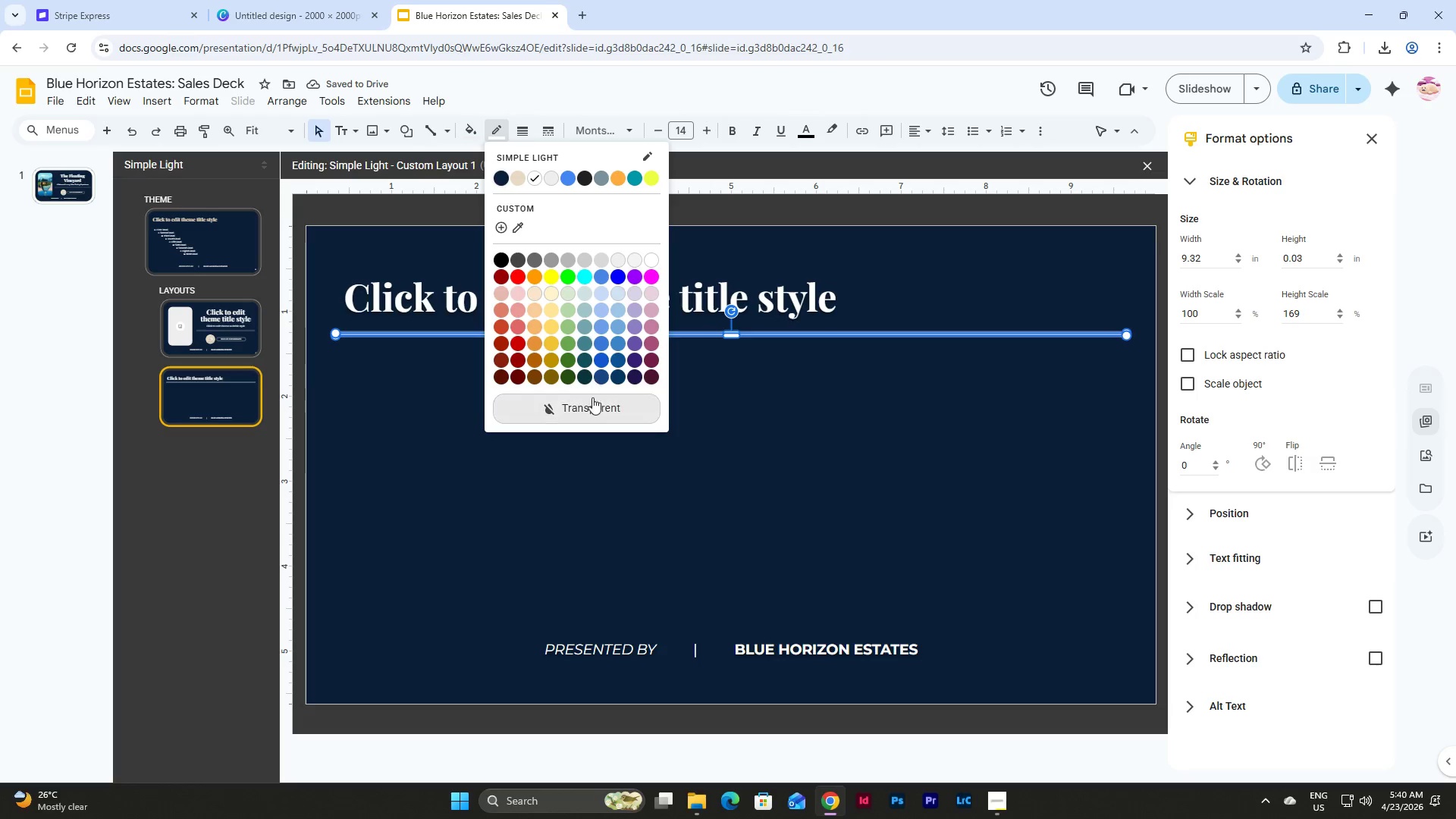 
left_click([592, 407])
 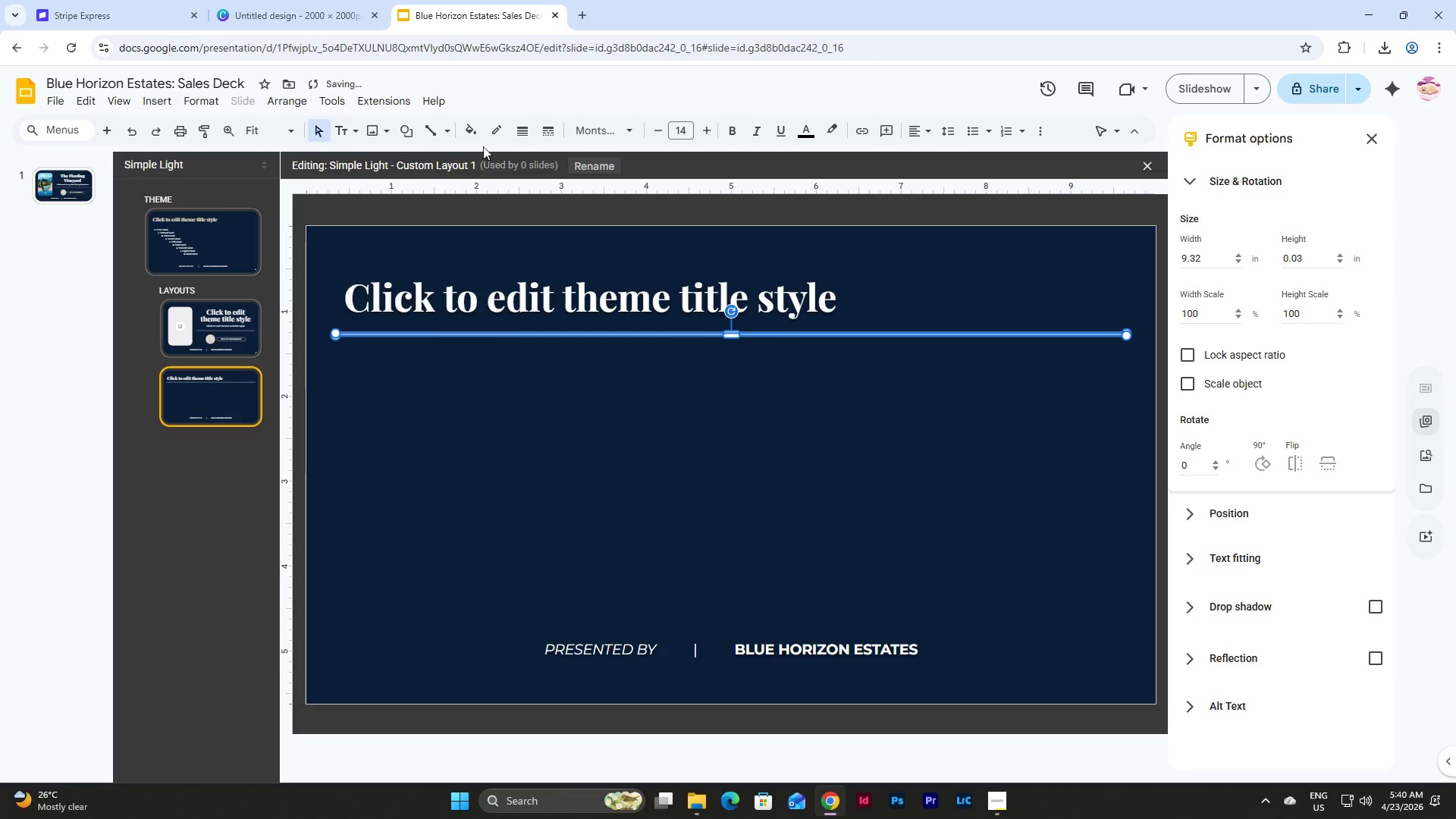 
left_click([472, 135])
 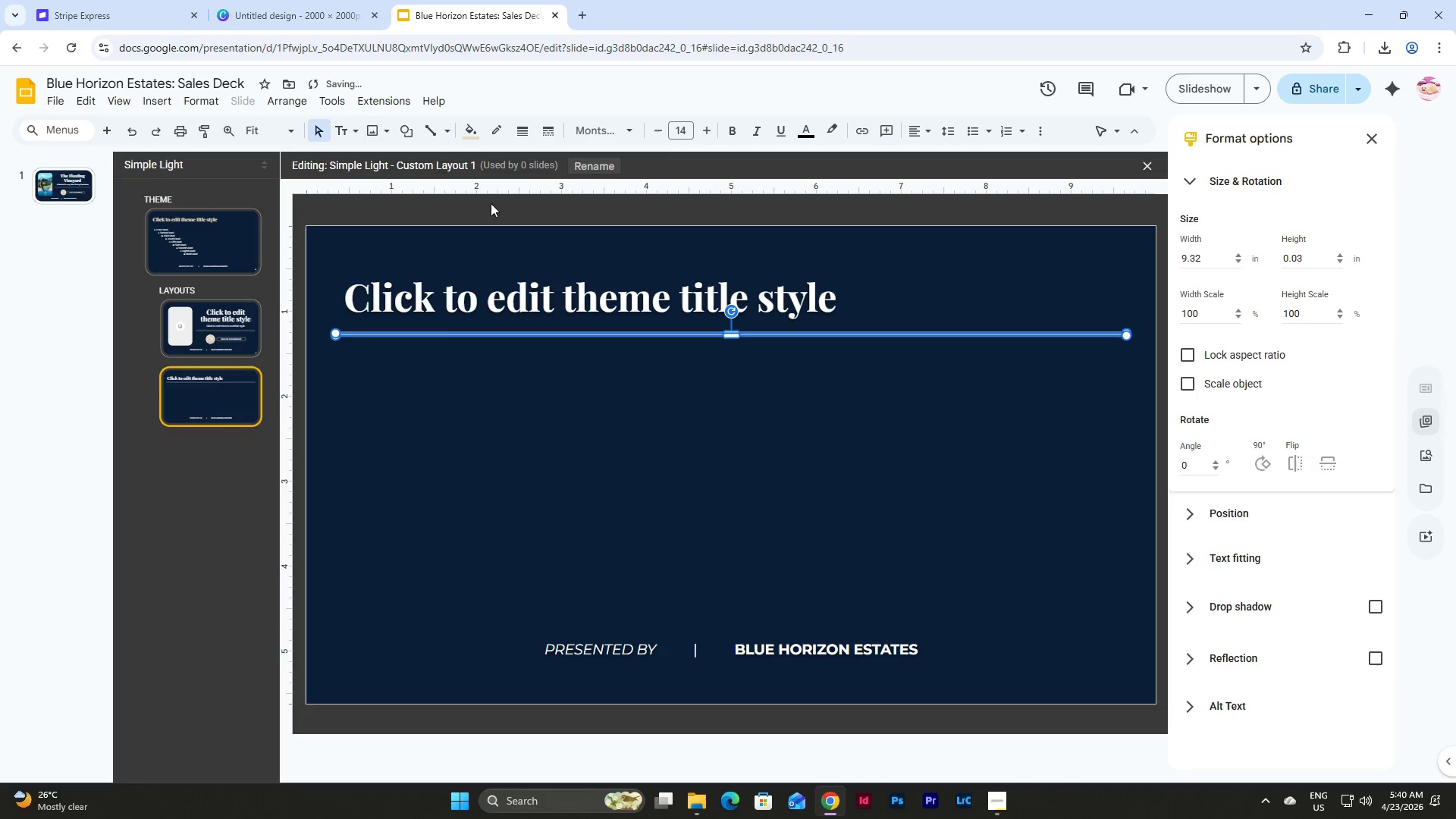 
double_click([664, 413])
 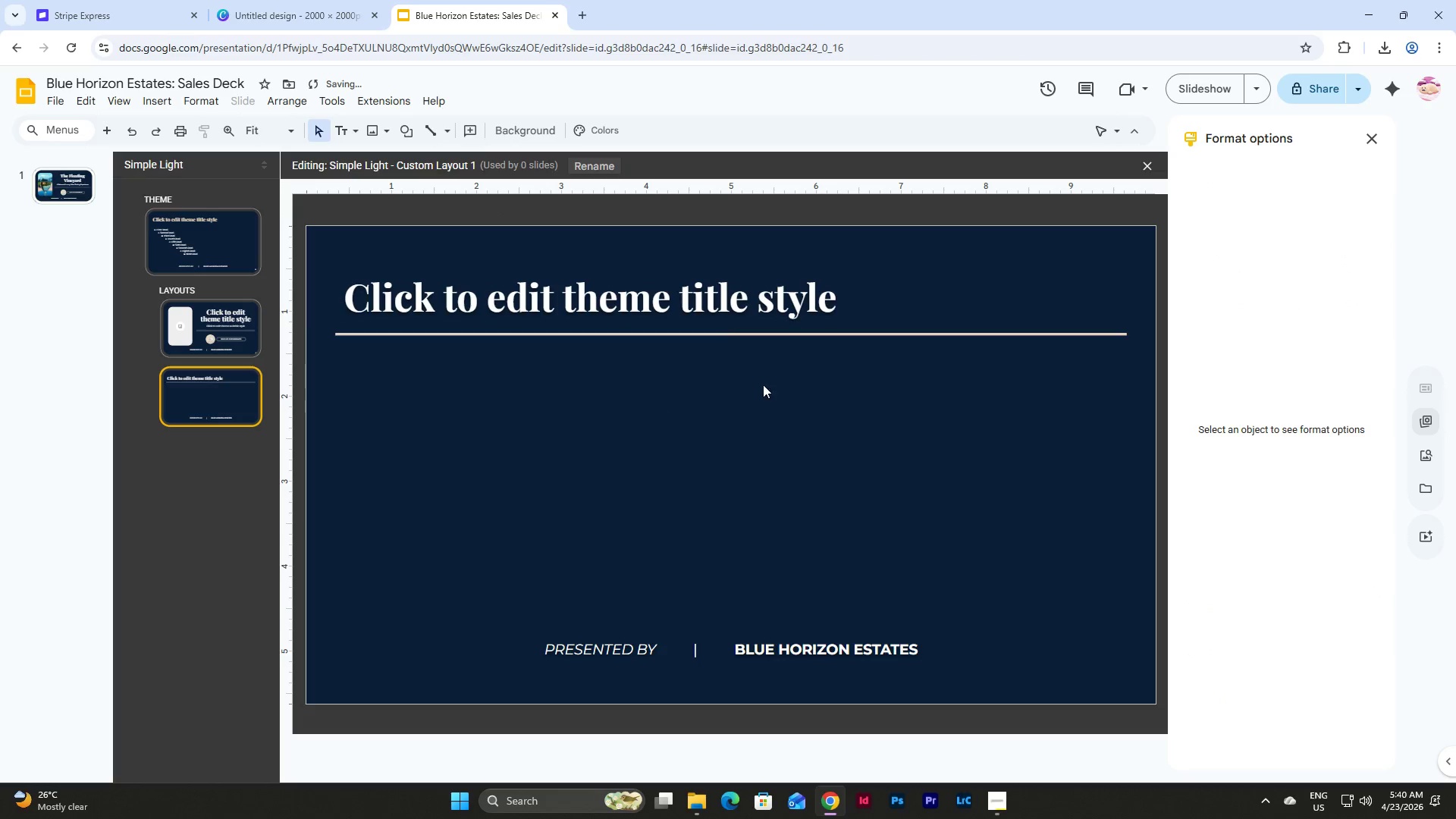 
left_click_drag(start_coordinate=[786, 388], to_coordinate=[897, 375])
 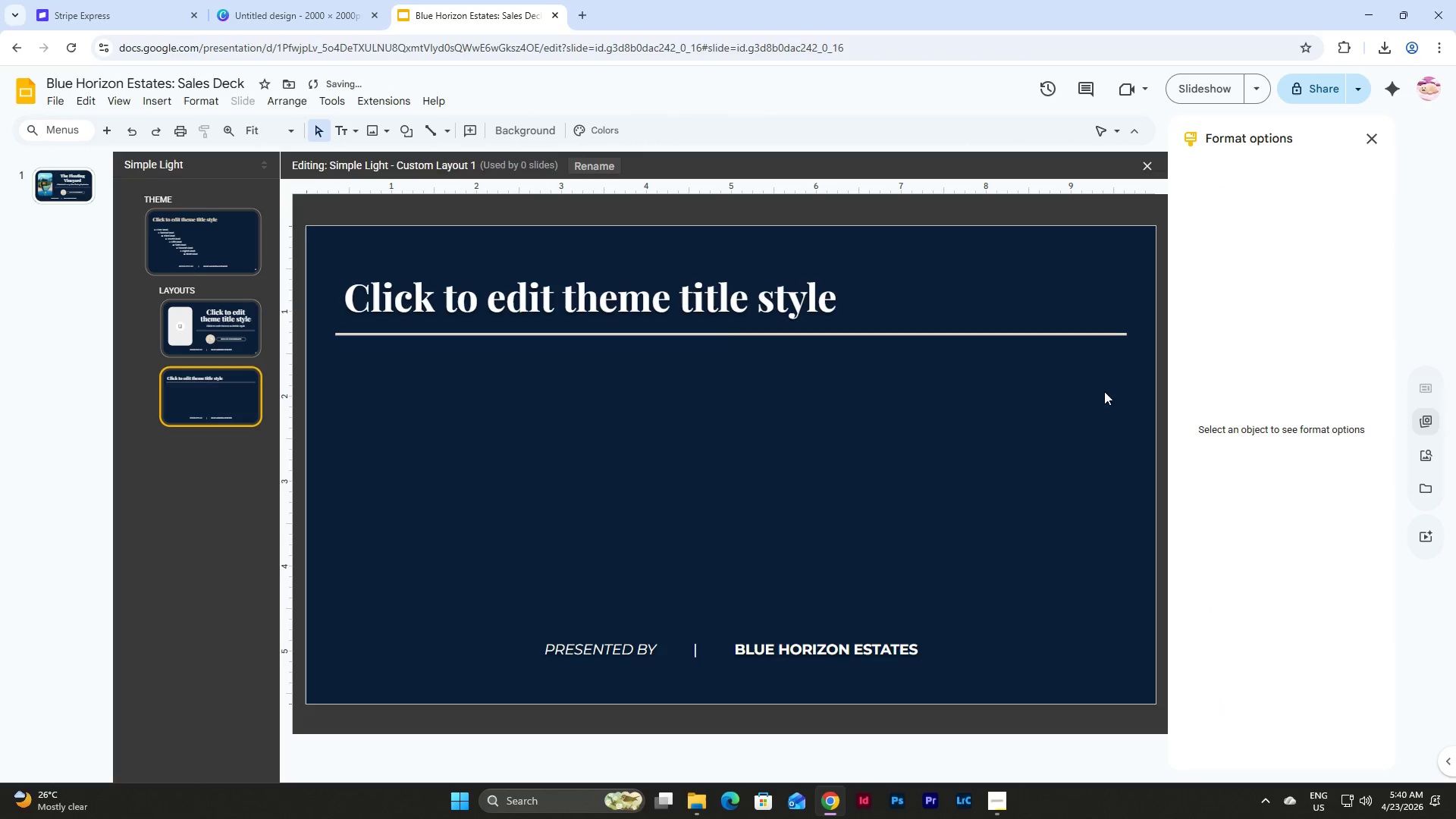 
left_click_drag(start_coordinate=[1098, 389], to_coordinate=[1018, 309])
 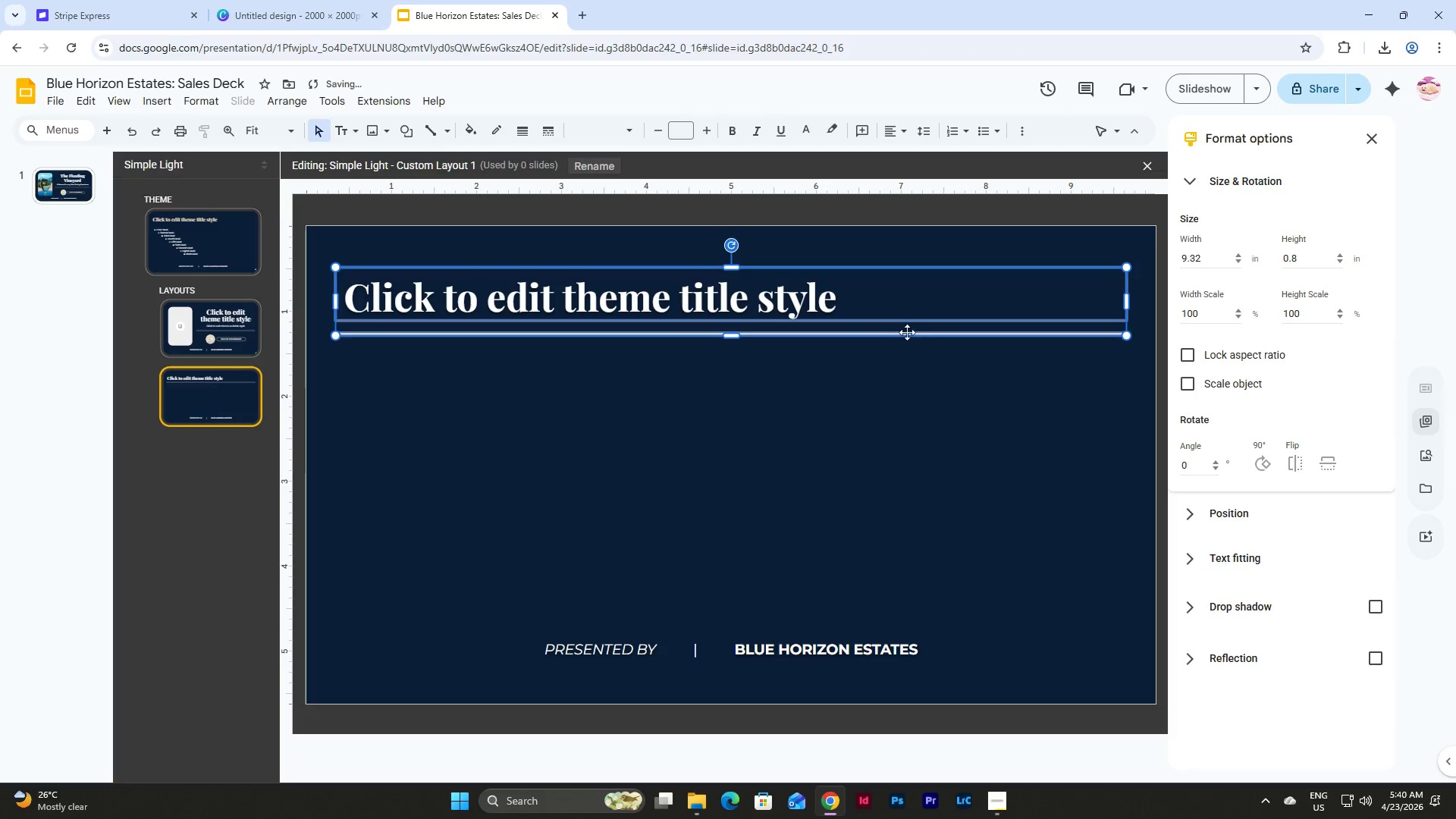 
left_click([987, 397])
 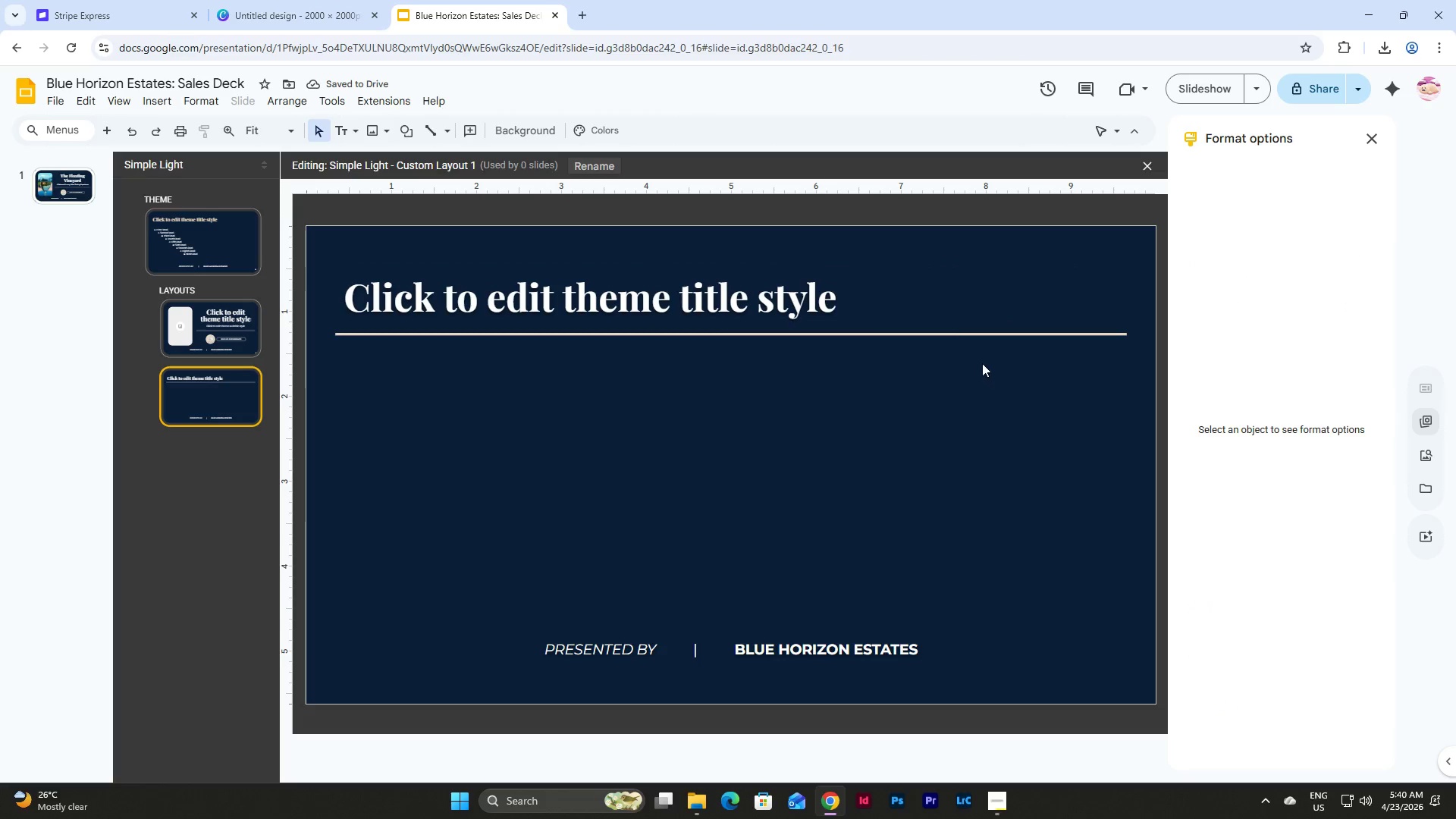 
left_click_drag(start_coordinate=[961, 350], to_coordinate=[934, 335])
 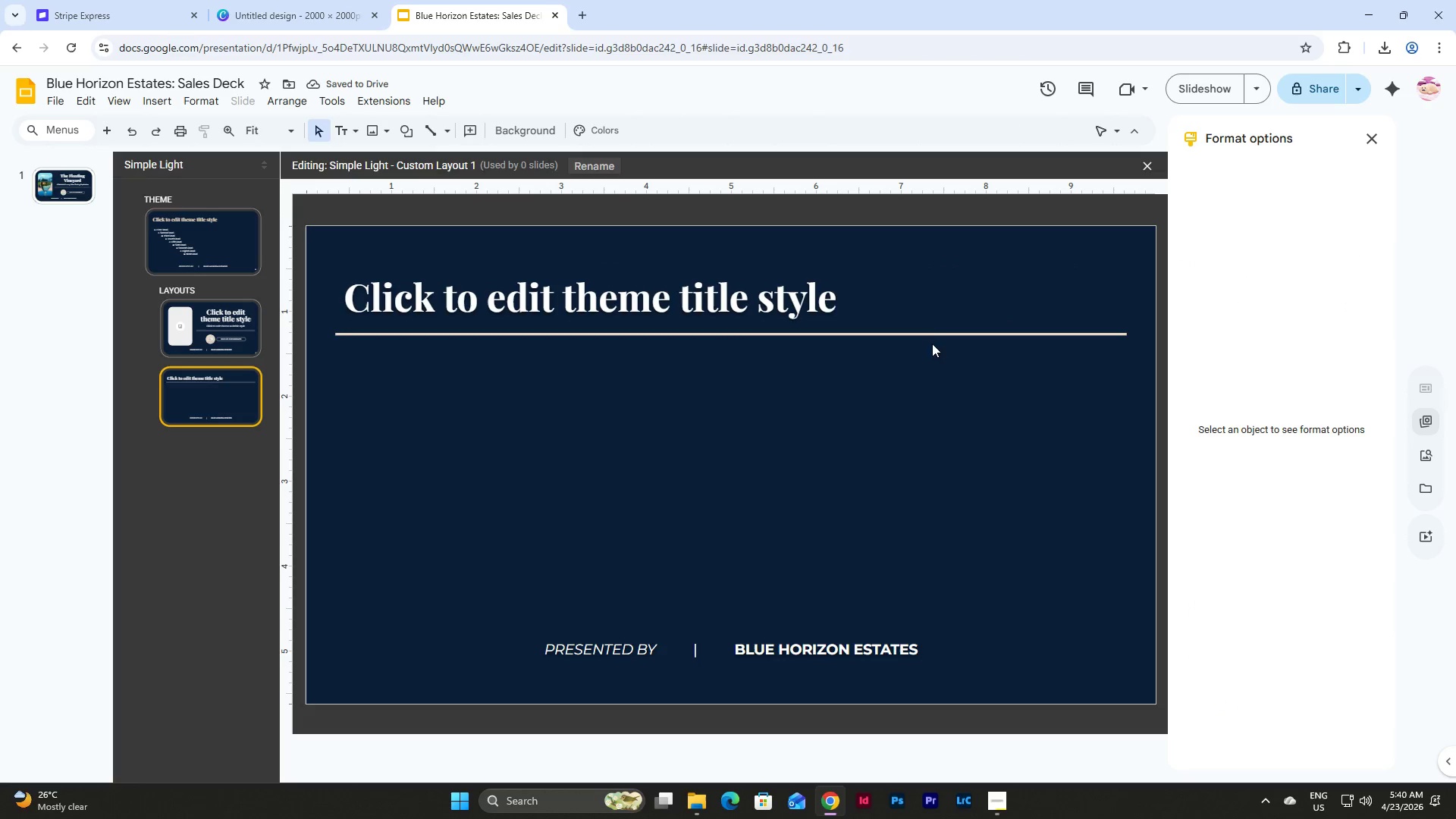 
left_click_drag(start_coordinate=[966, 348], to_coordinate=[938, 331])
 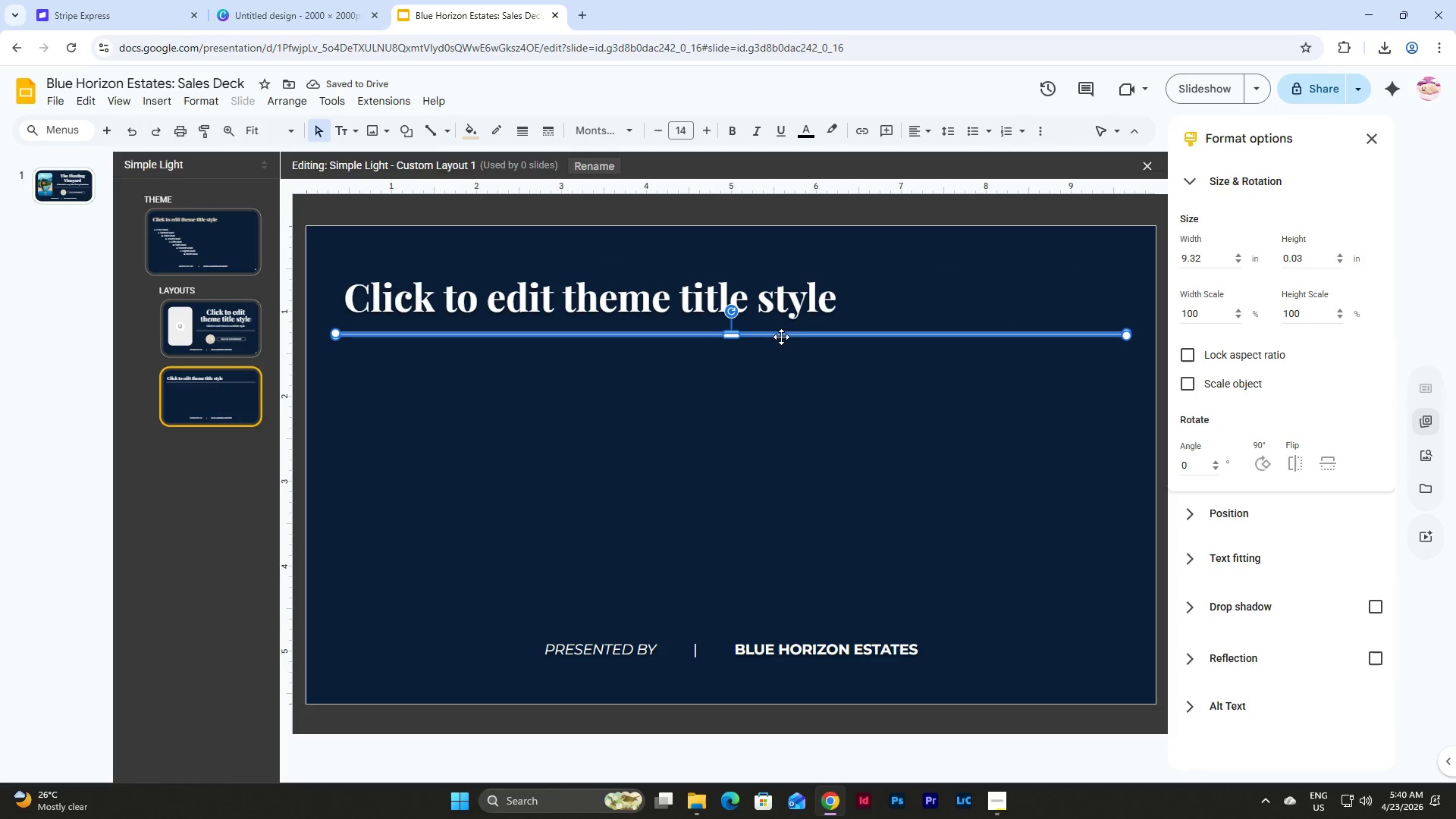 
left_click_drag(start_coordinate=[780, 335], to_coordinate=[780, 331])
 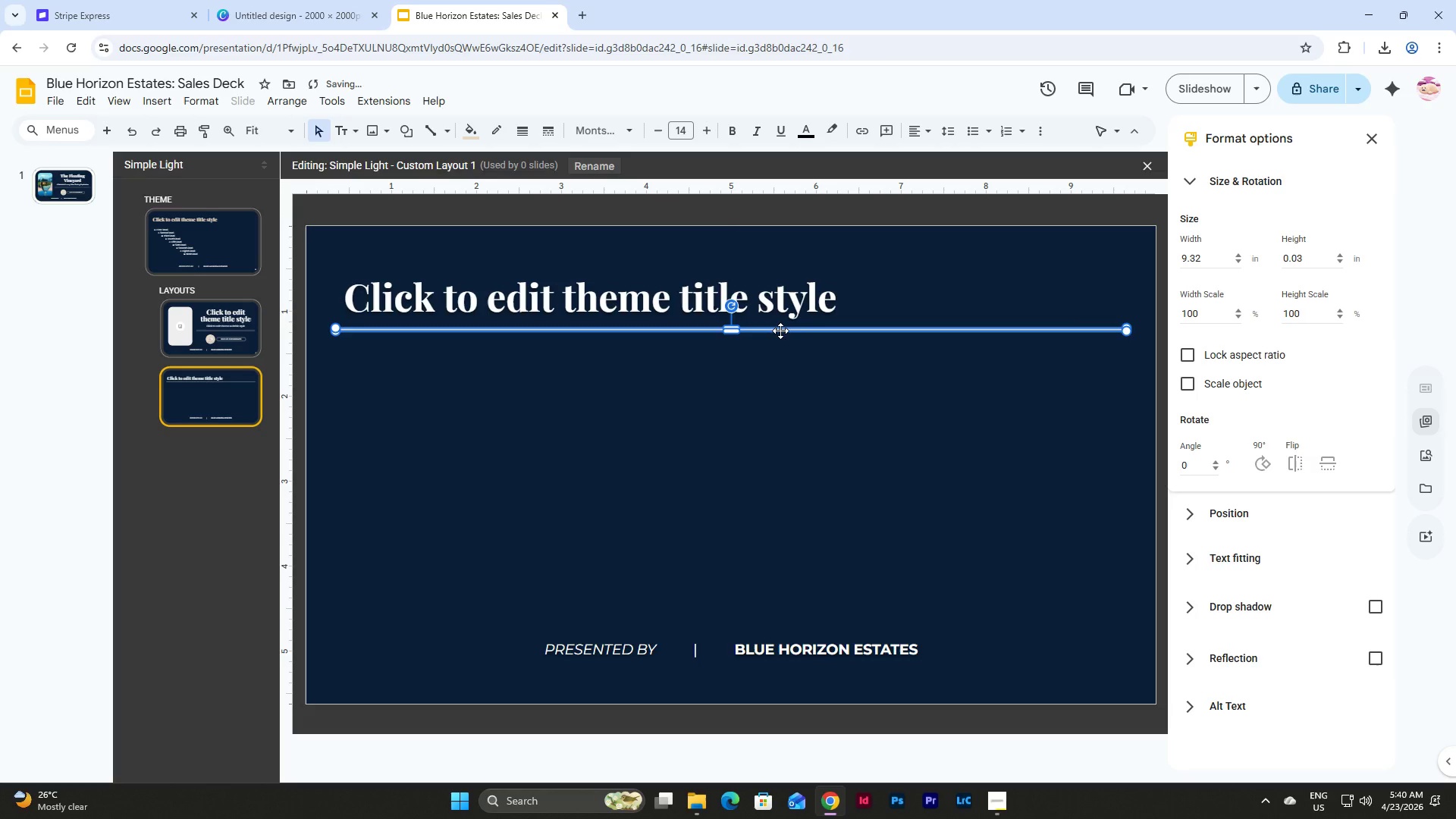 
left_click_drag(start_coordinate=[780, 331], to_coordinate=[780, 335])
 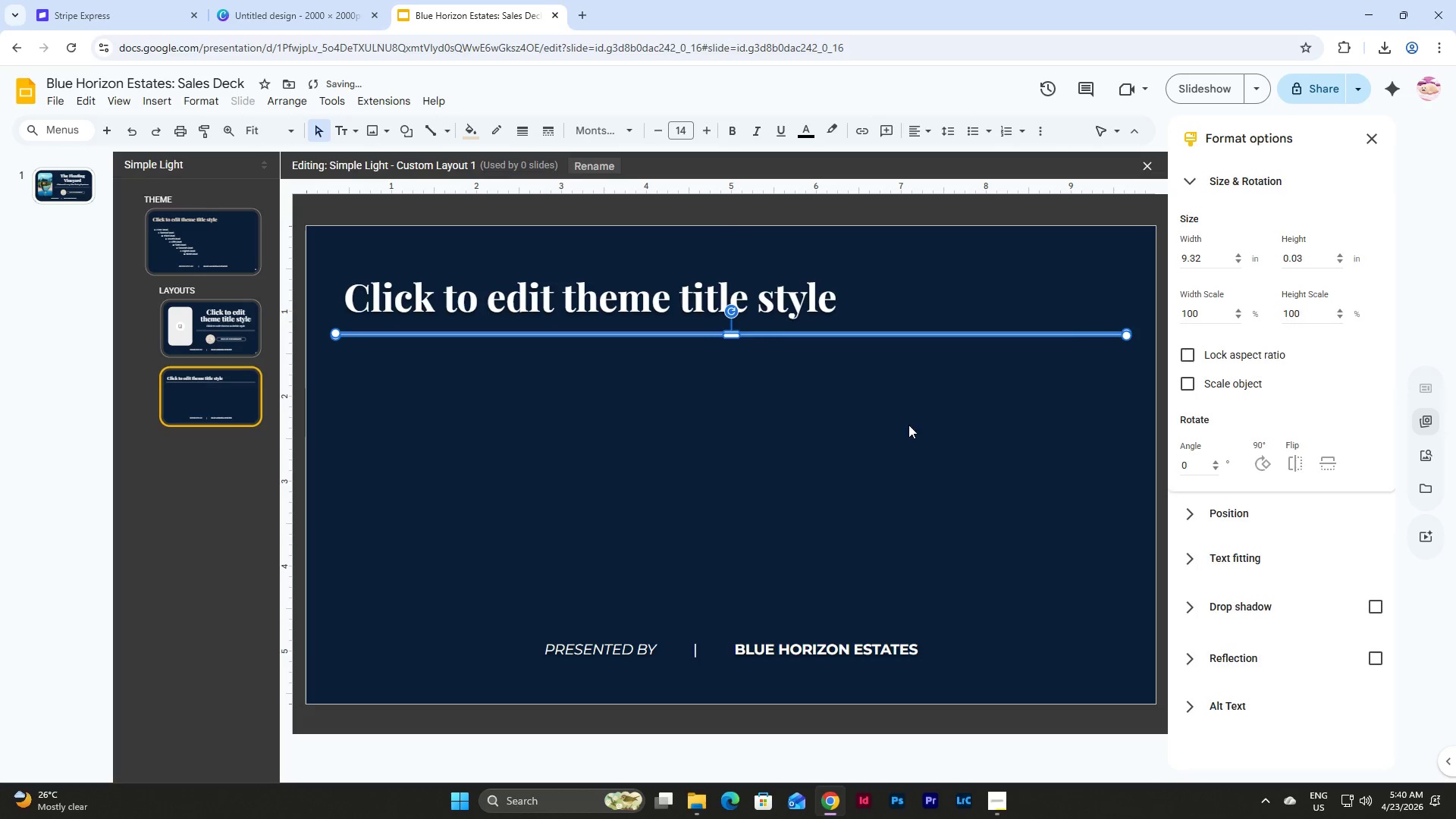 
left_click([908, 425])
 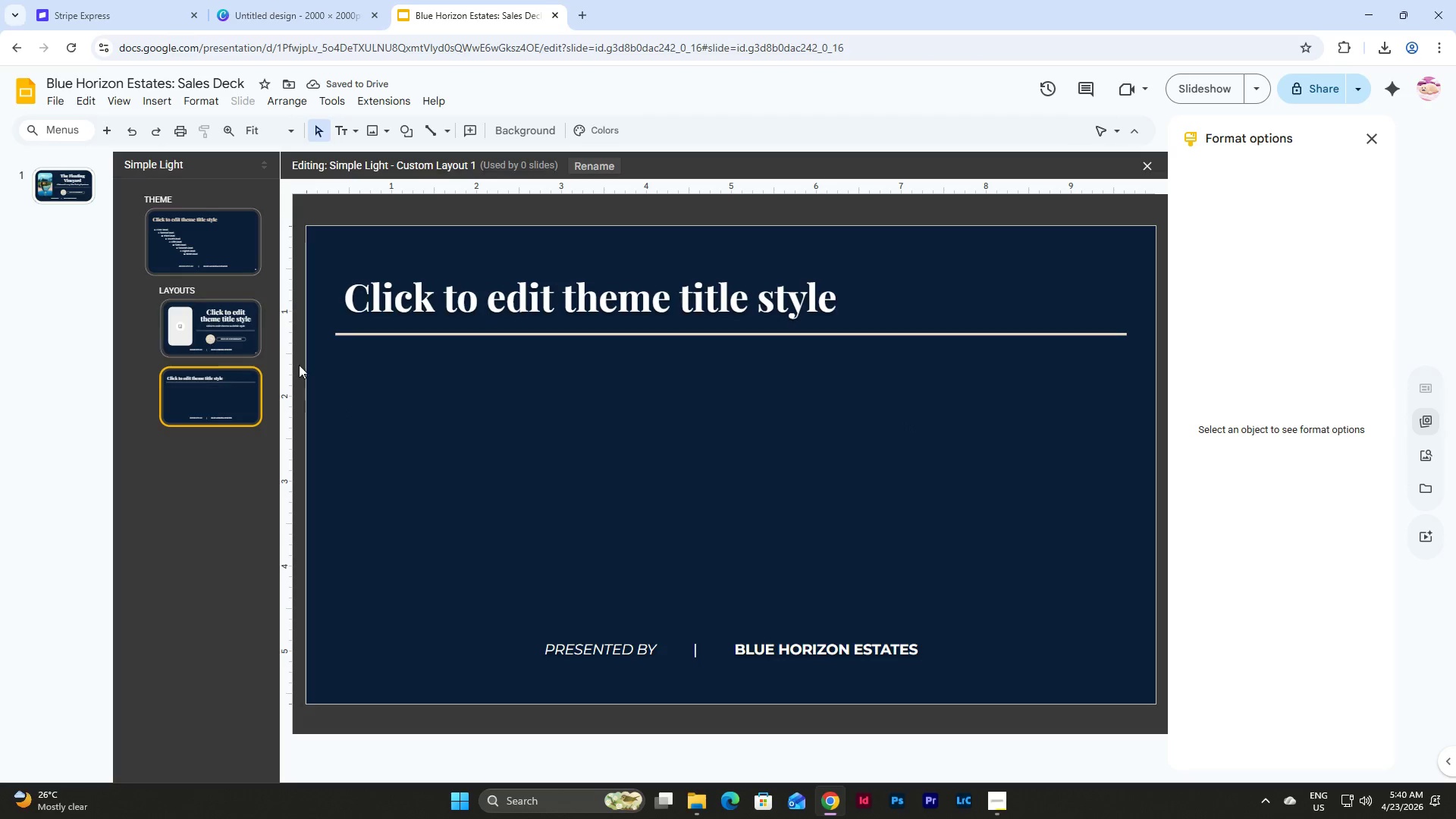 
left_click([603, 157])
 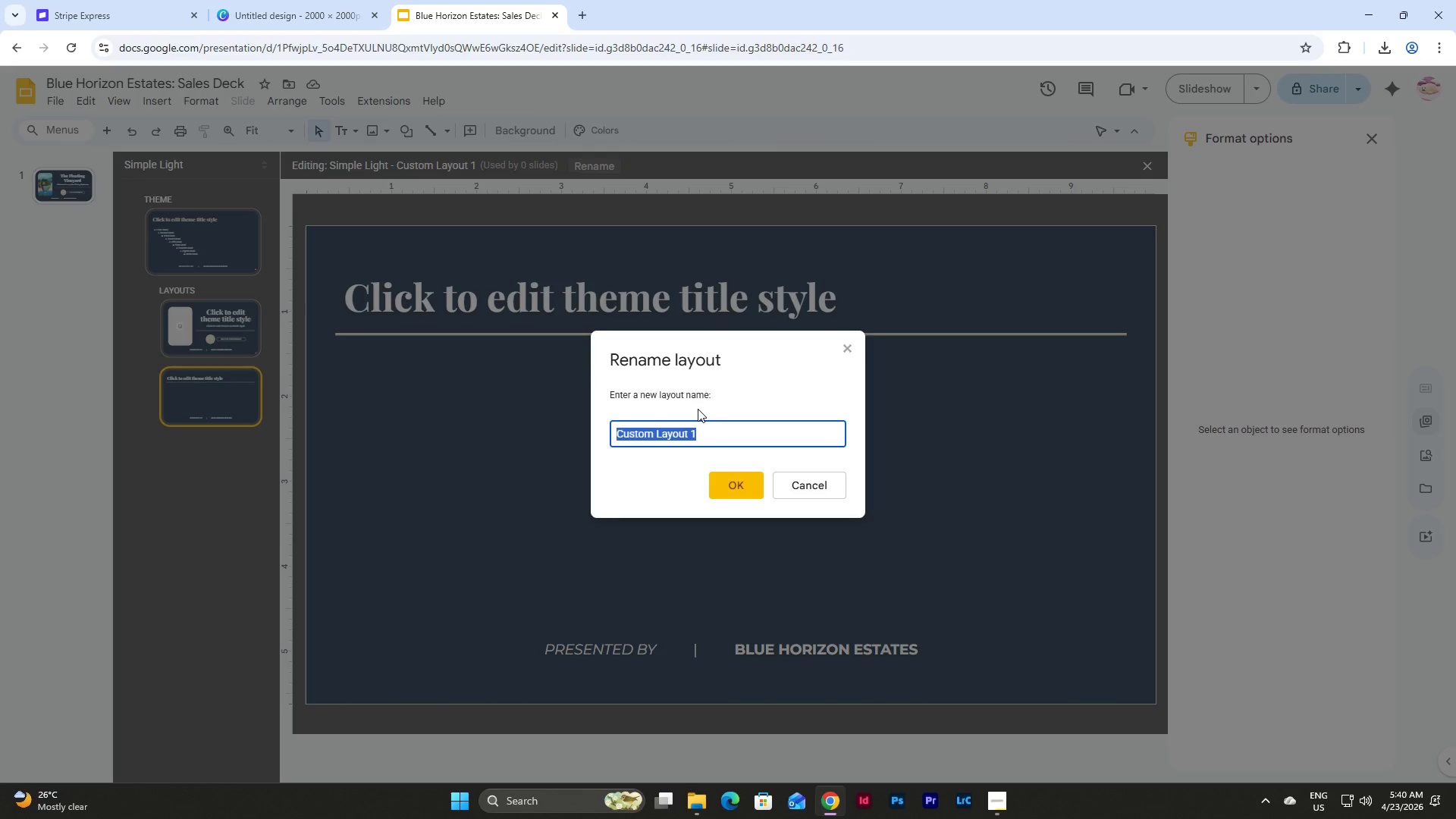 
type(Style No. 1)
 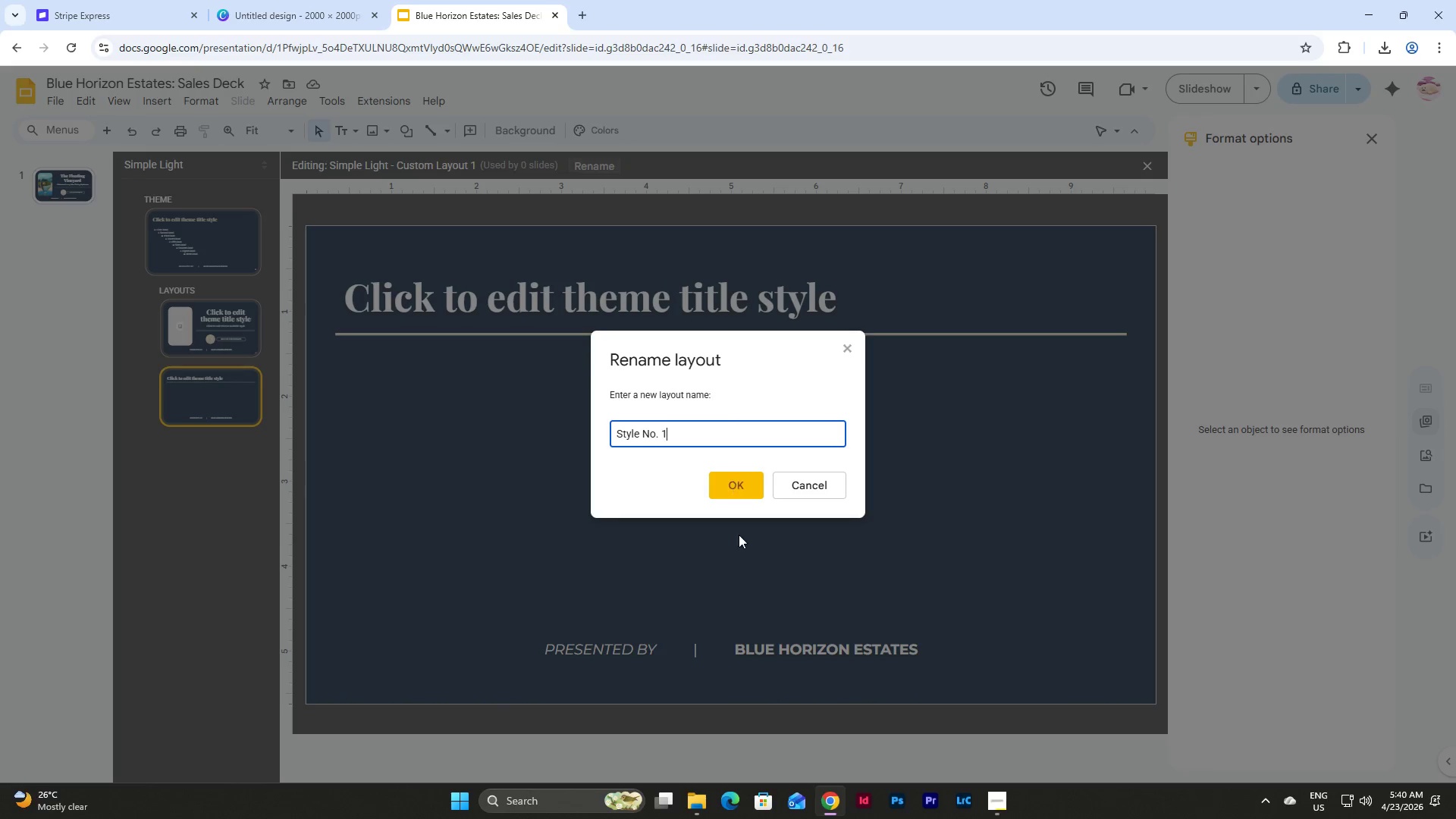 
left_click([739, 491])
 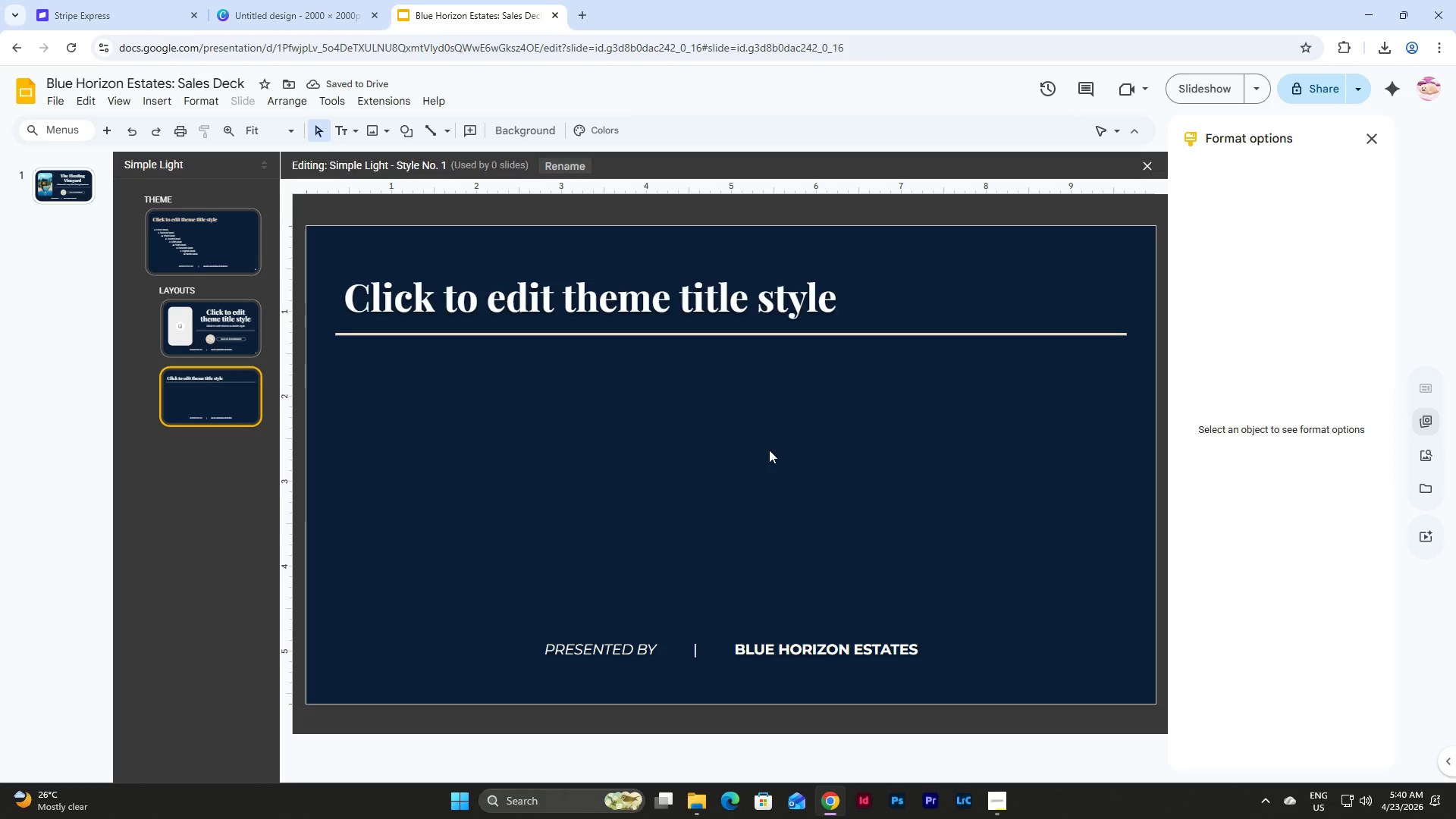 
wait(6.12)
 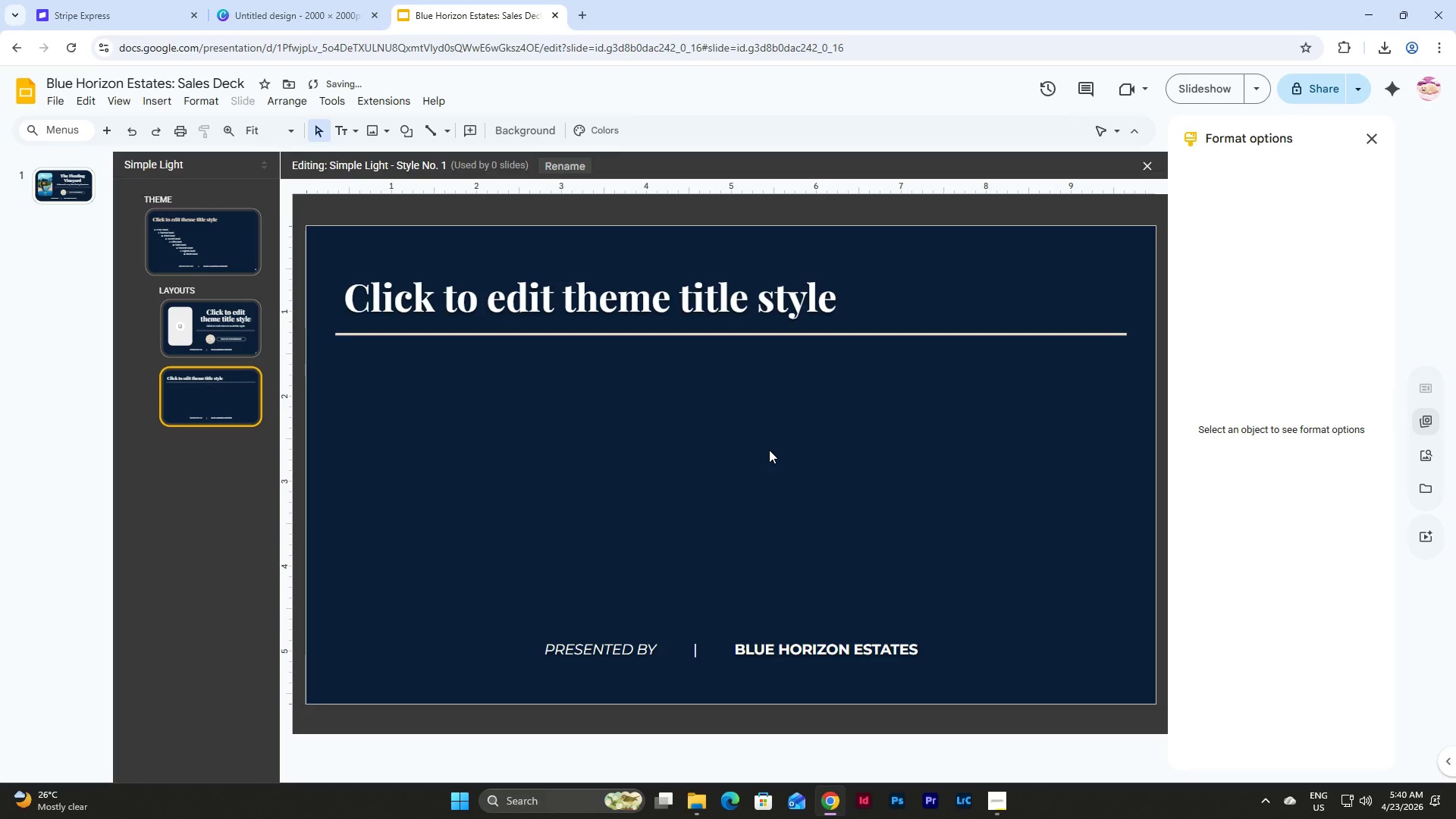 
left_click([998, 805])